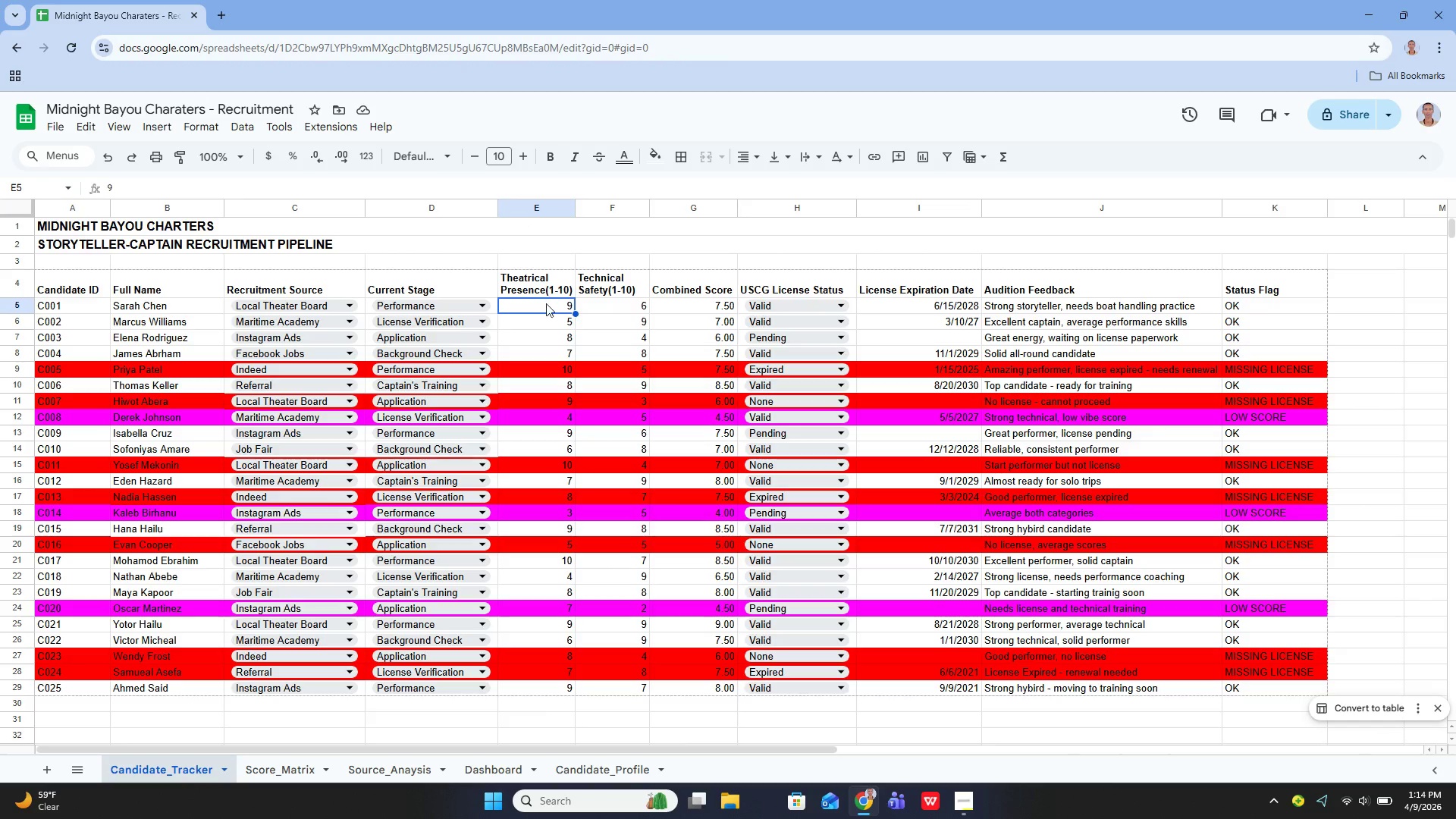 
left_click_drag(start_coordinate=[541, 313], to_coordinate=[564, 532])
 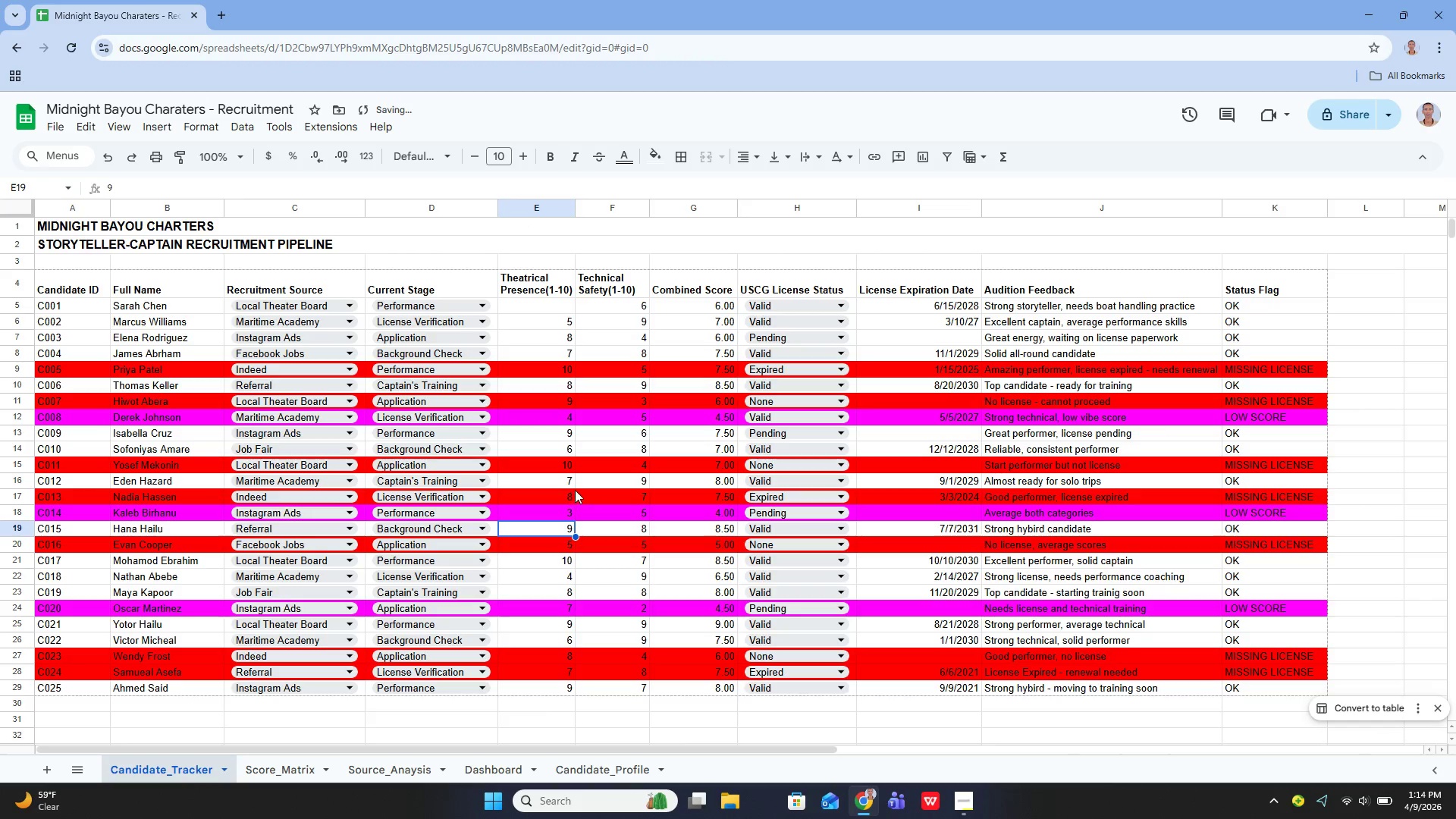 
key(Control+Z)
 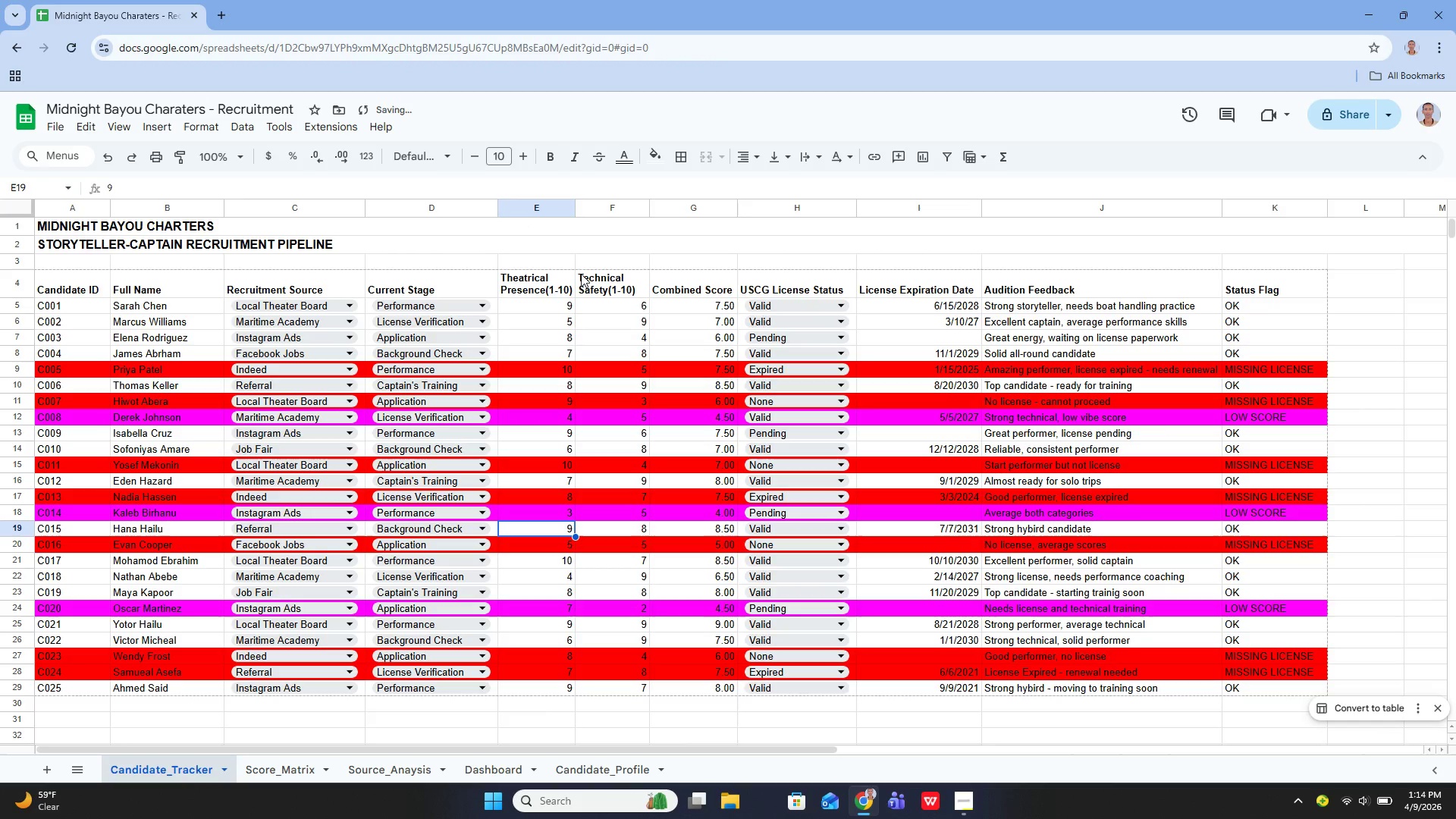 
left_click([544, 308])
 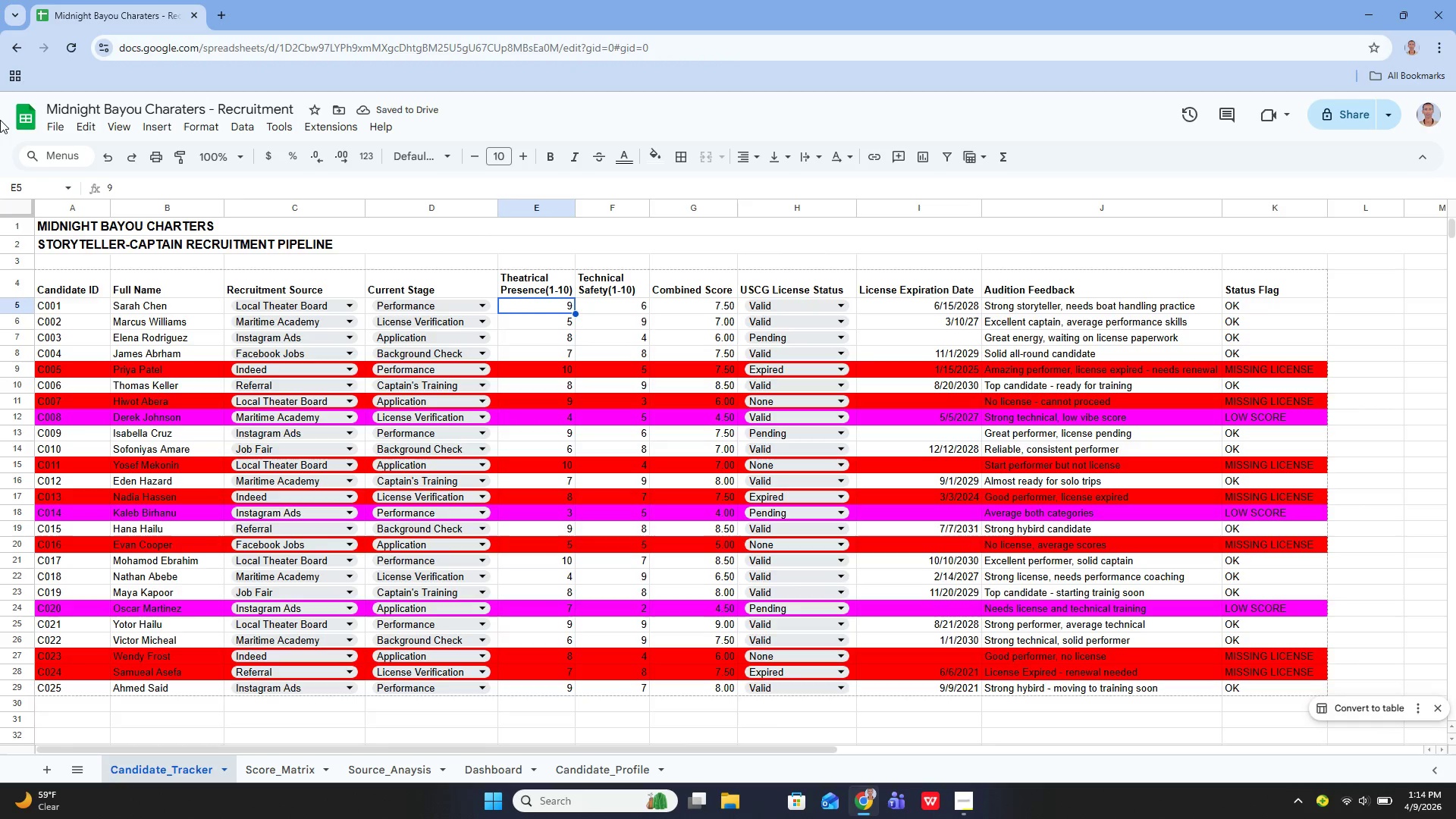 
left_click([28, 186])
 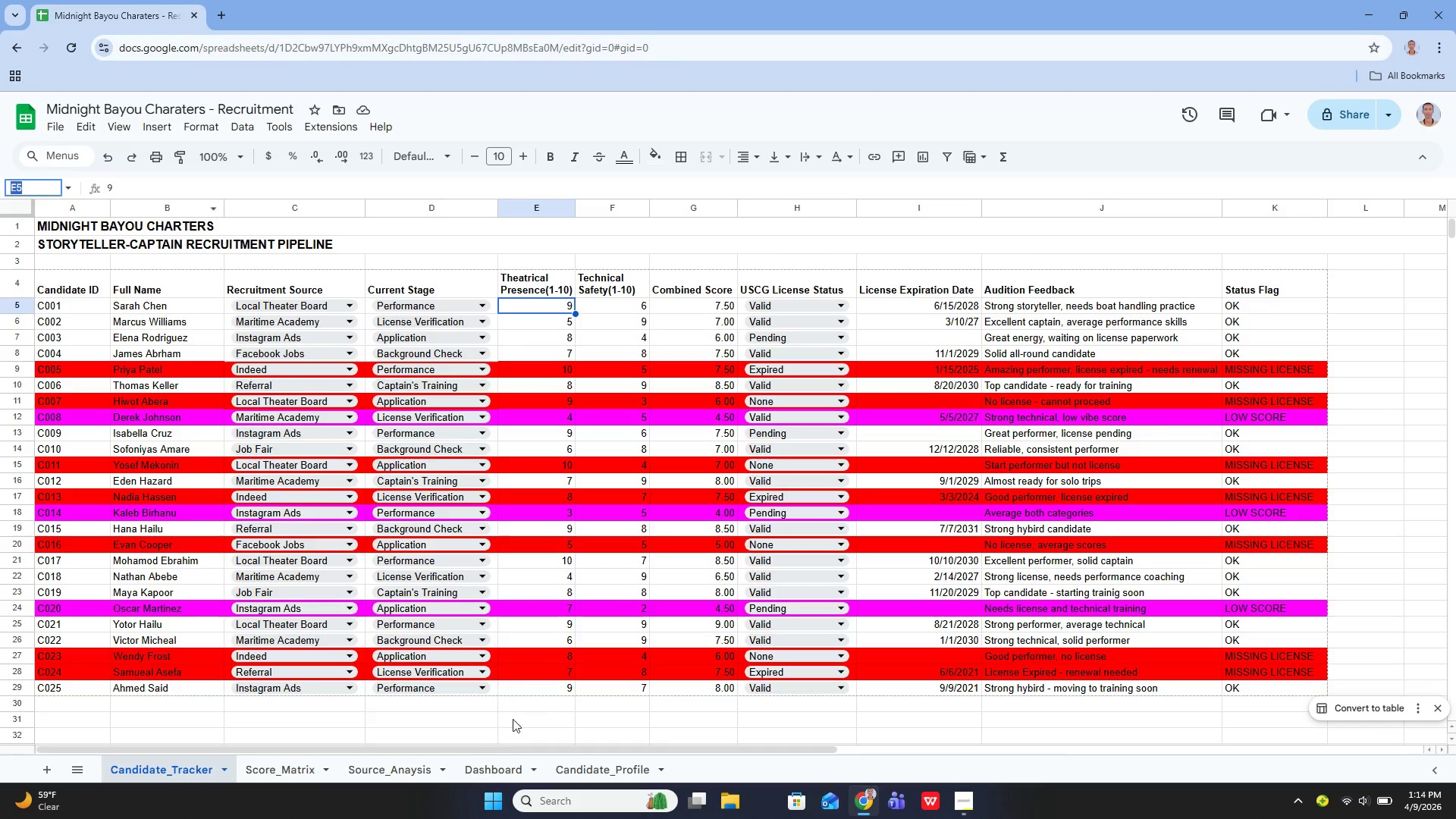 
left_click([528, 686])
 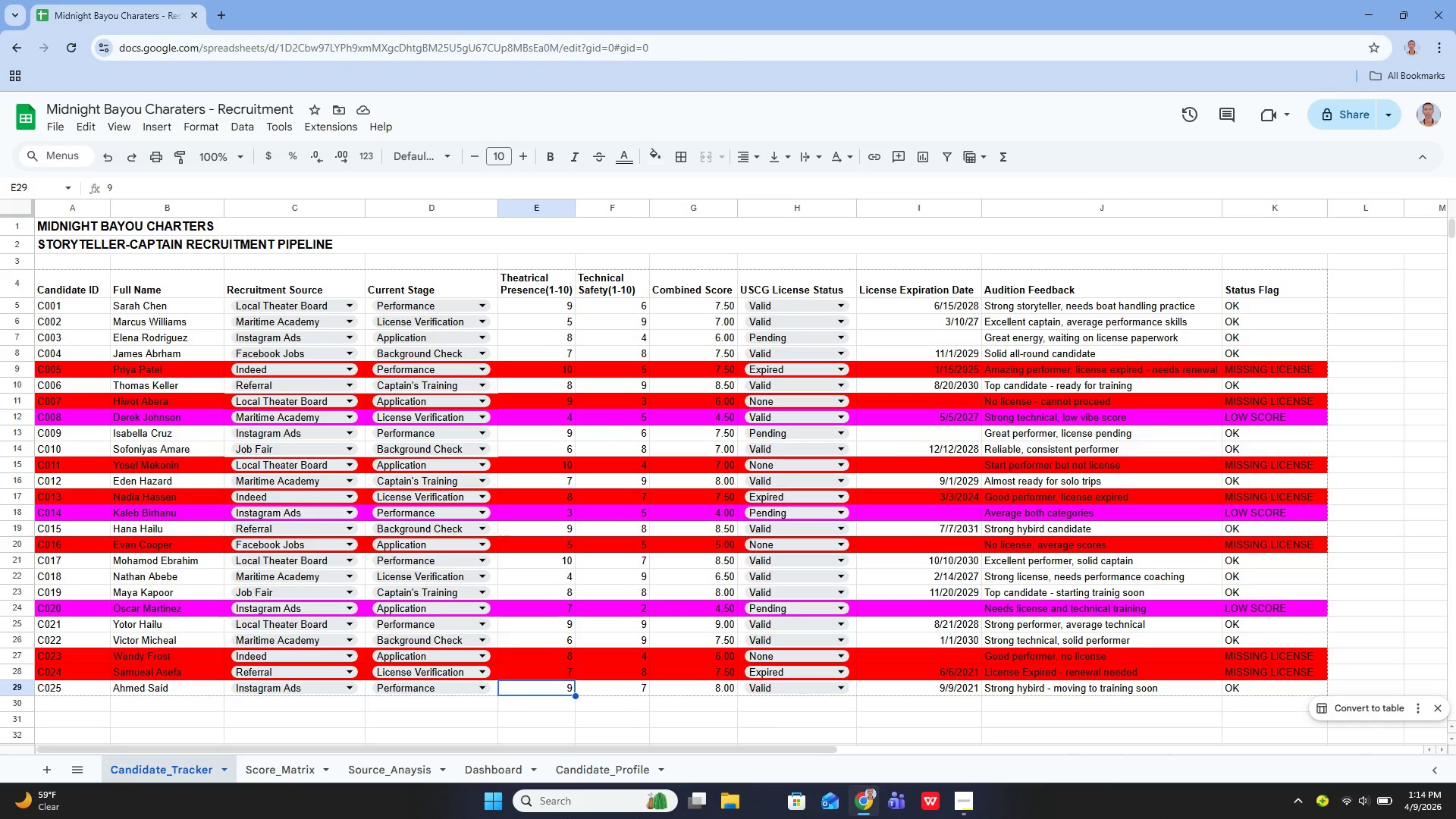 
wait(6.98)
 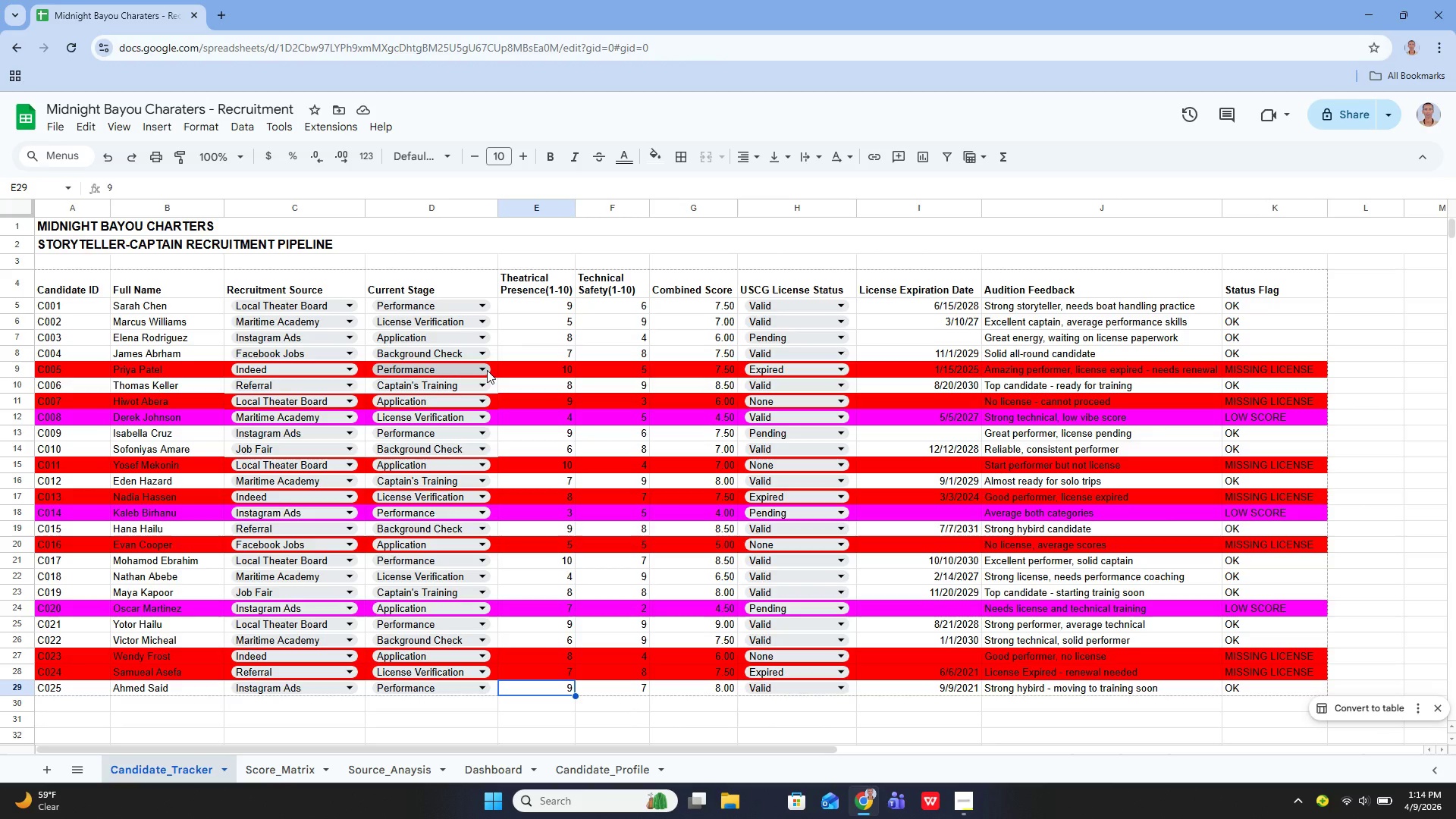 
left_click([287, 776])
 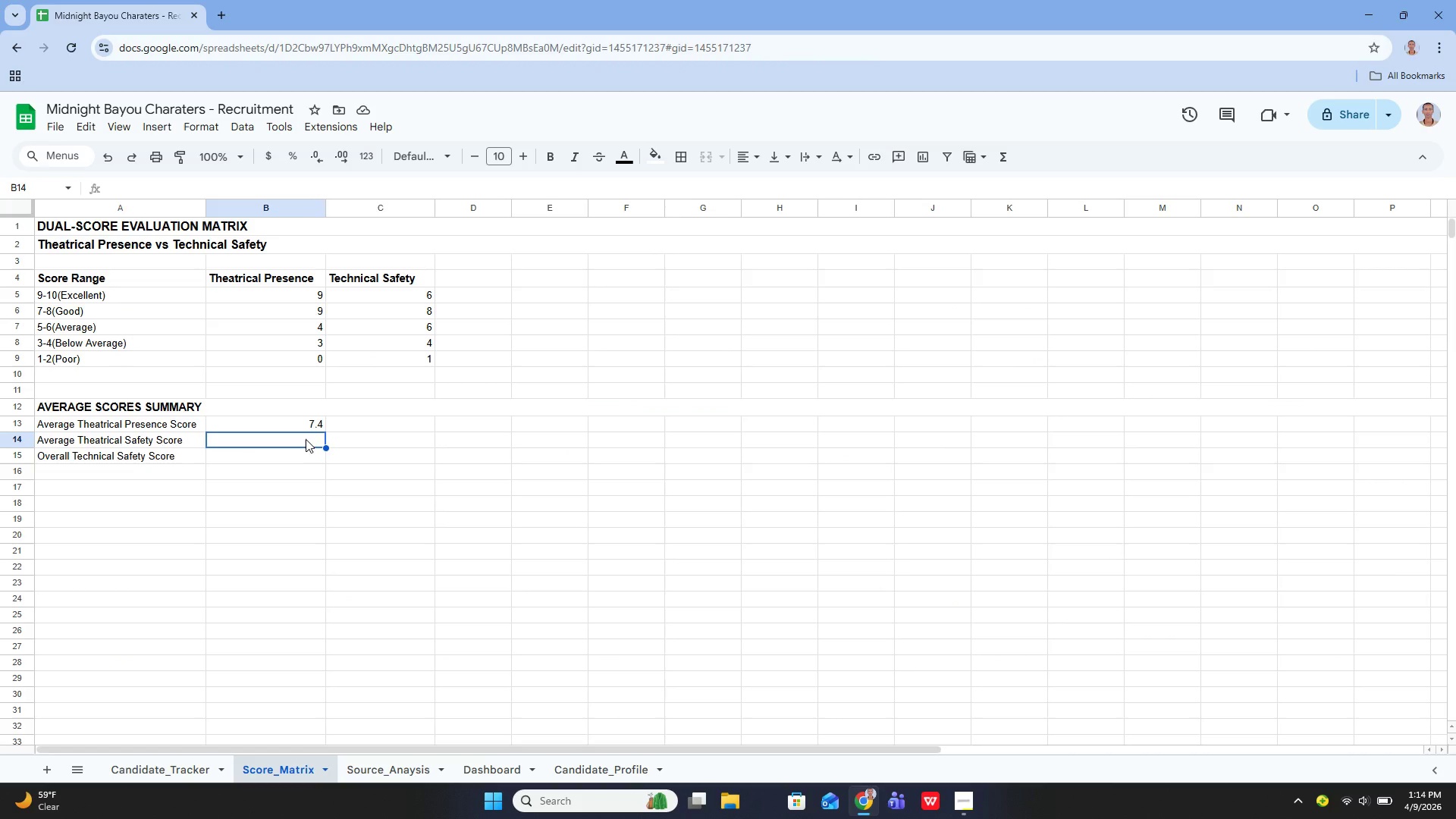 
left_click([300, 441])
 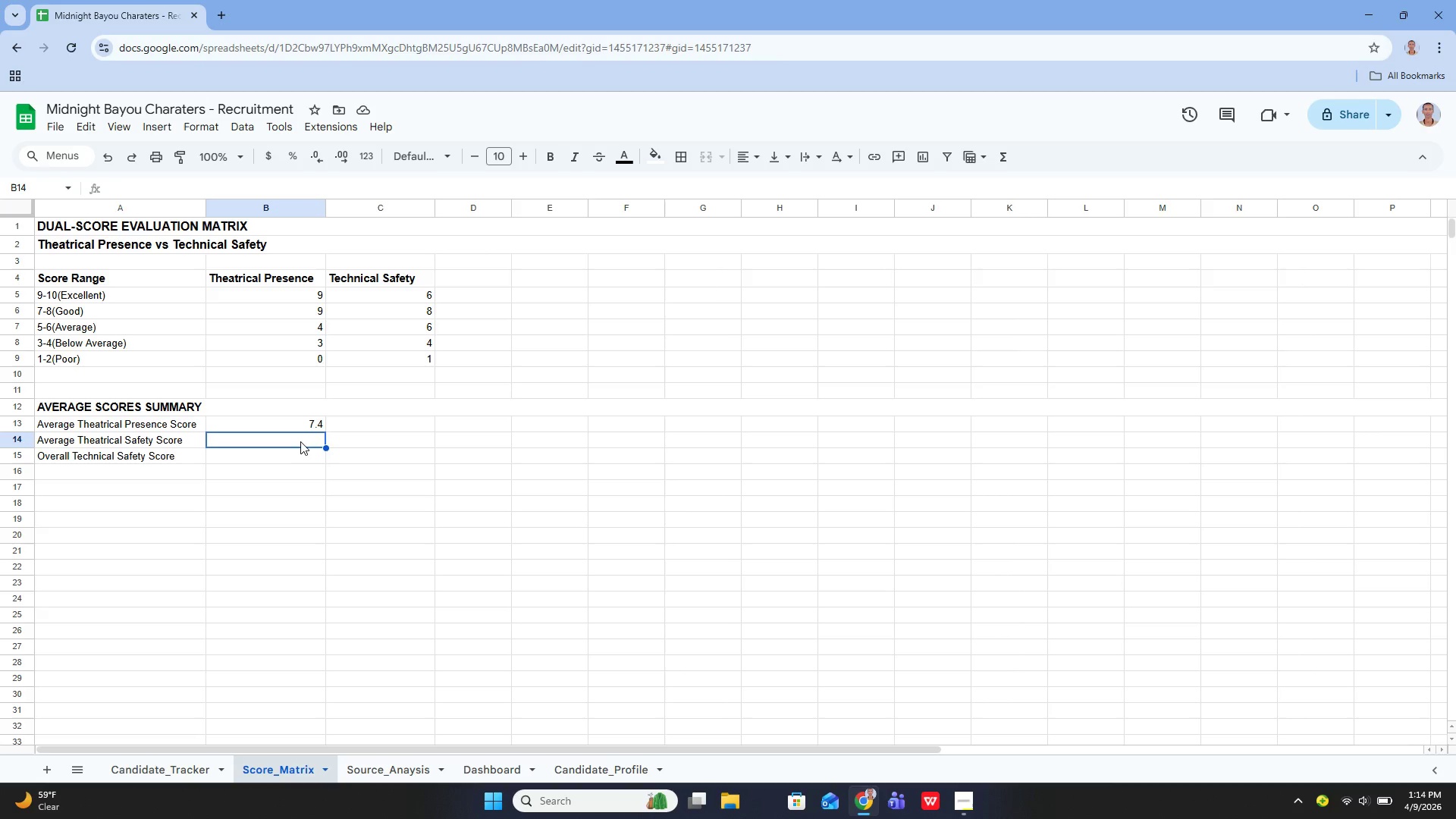 
key(Enter)
 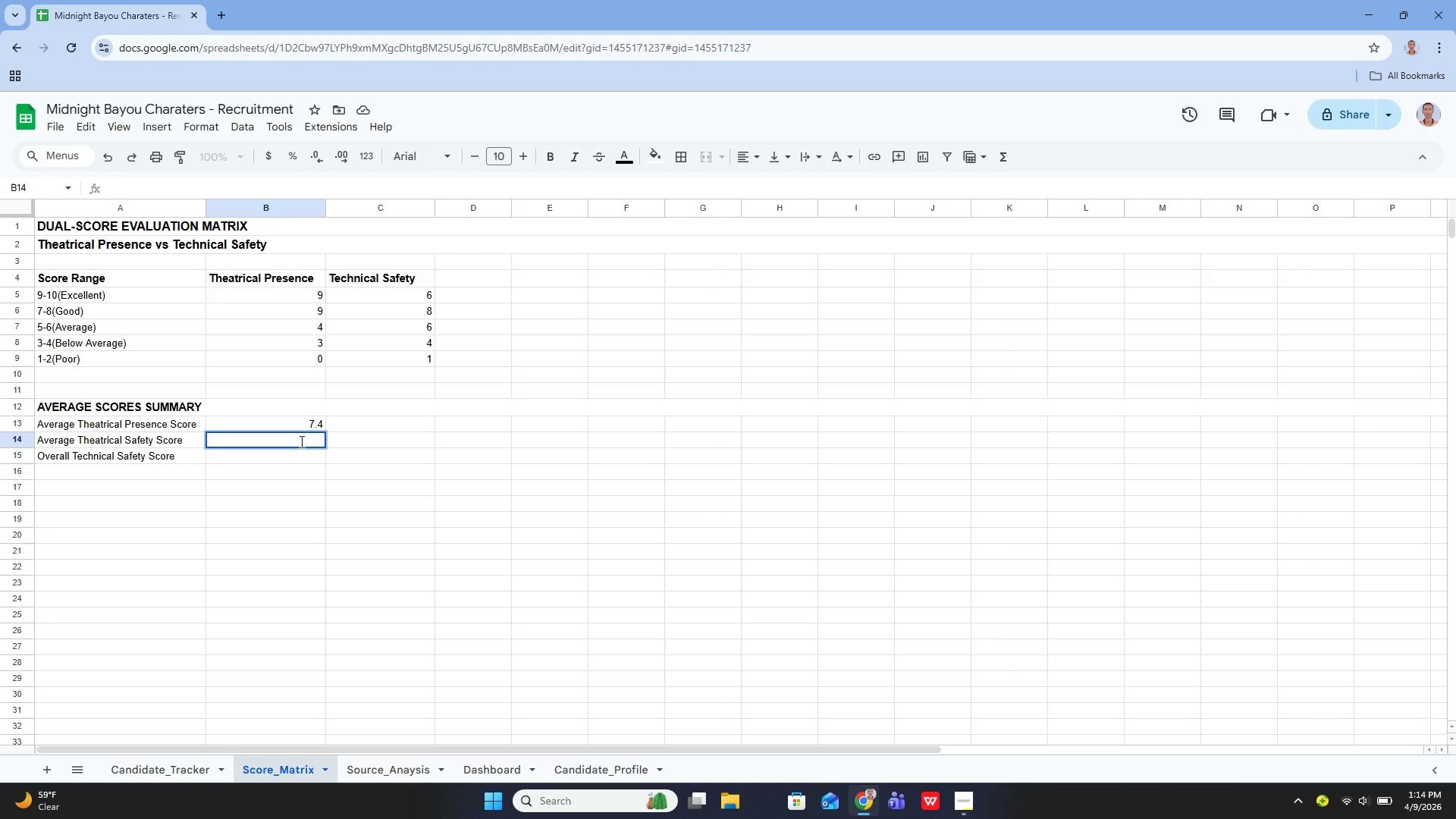 
type(=AVEra)
key(Backspace)
key(Backspace)
type(ARE)
key(Backspace)
key(Backspace)
key(Backspace)
type(RAE)
key(Backspace)
type(GE())
 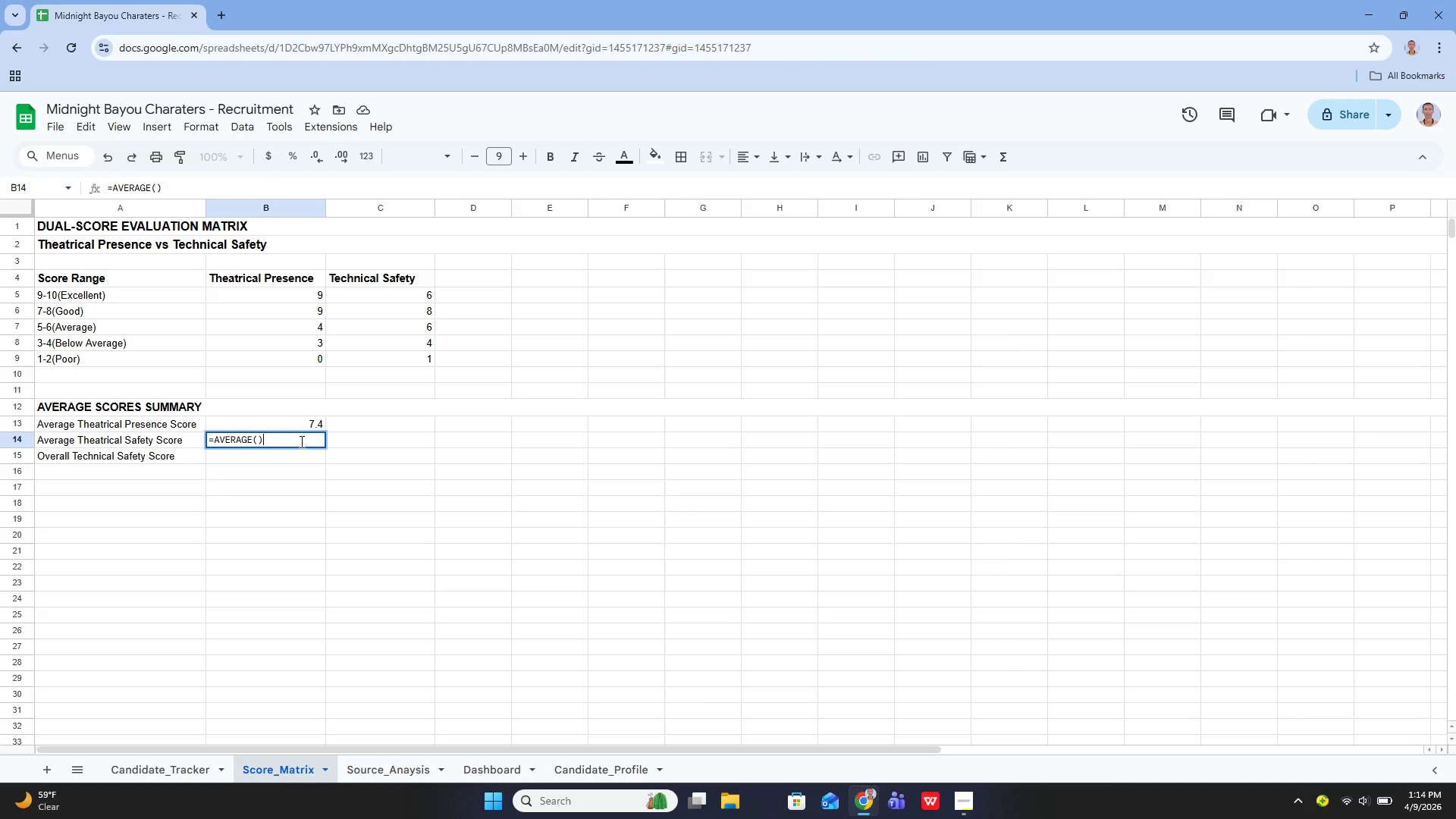 
key(ArrowLeft)
 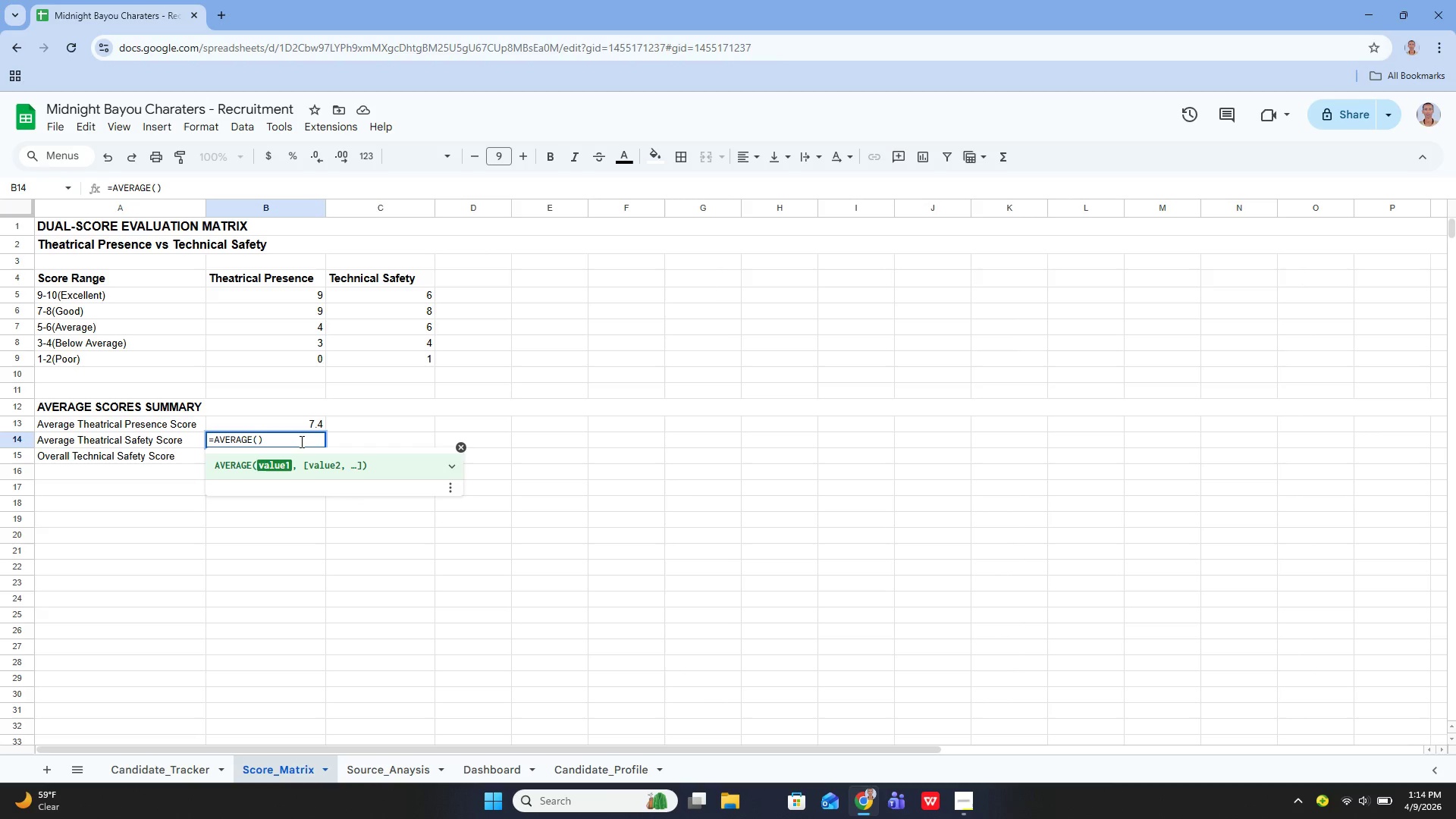 
wait(6.92)
 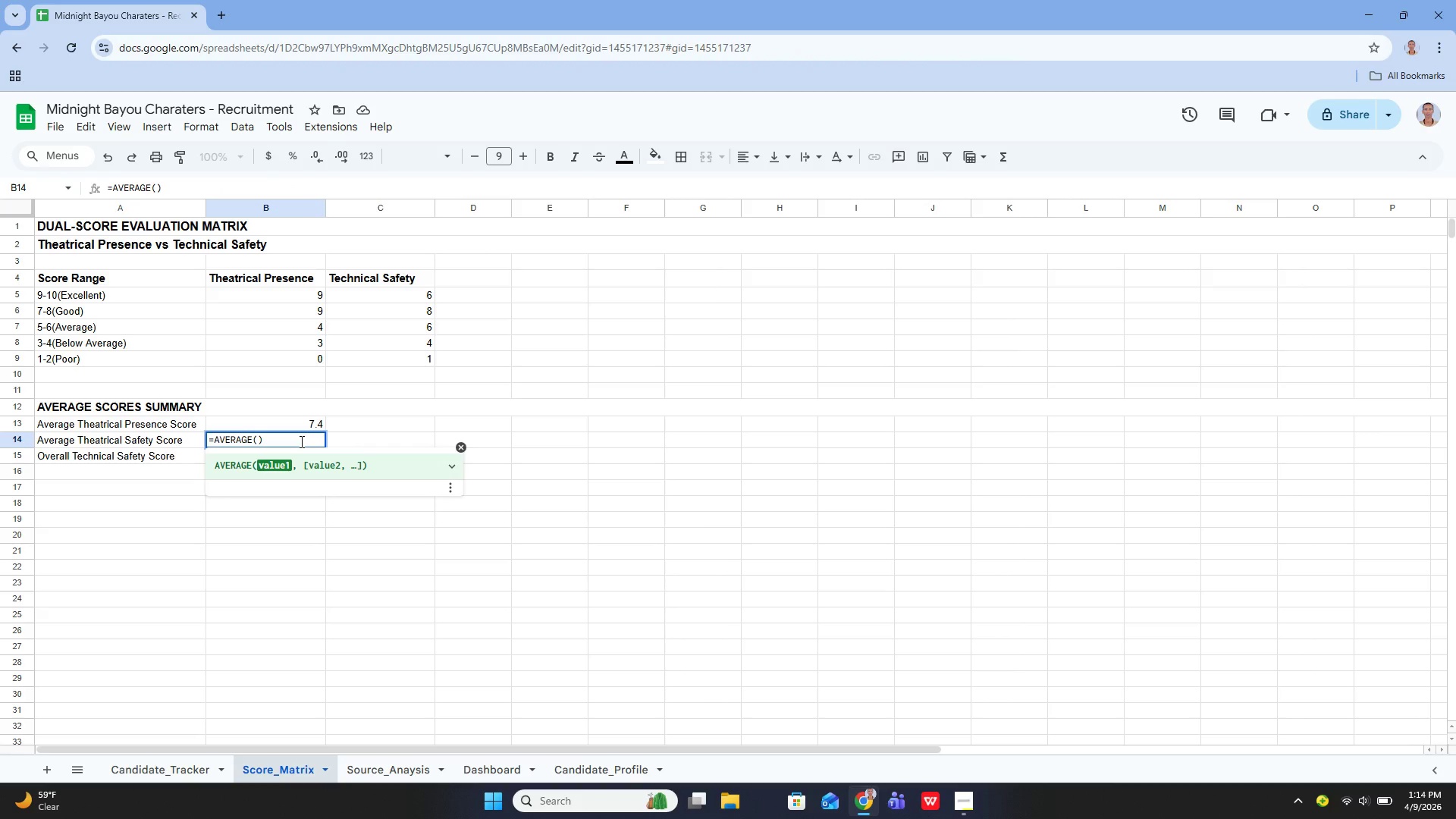 
key(Quote)
 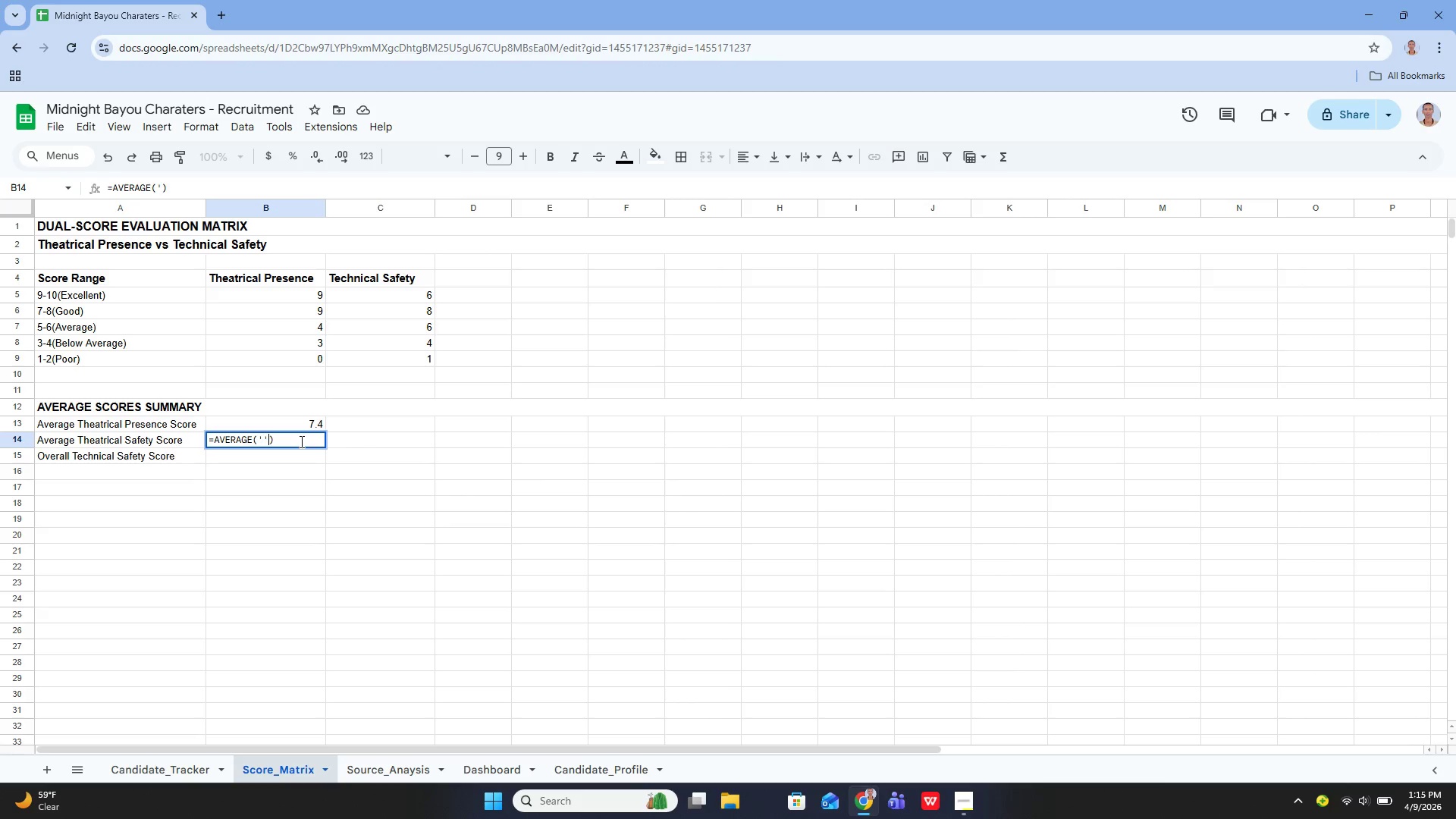 
key(Quote)
 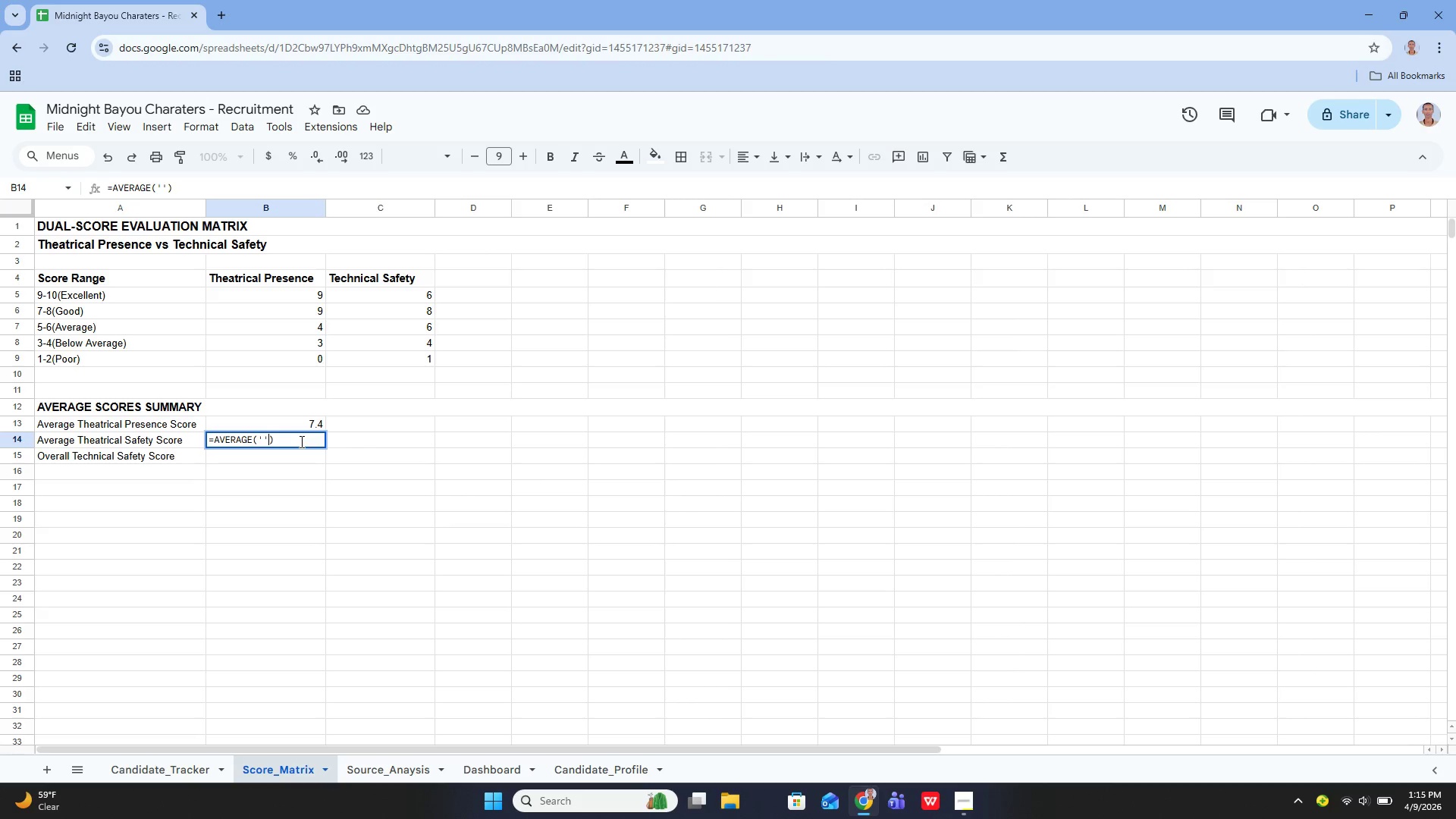 
key(ArrowLeft)
 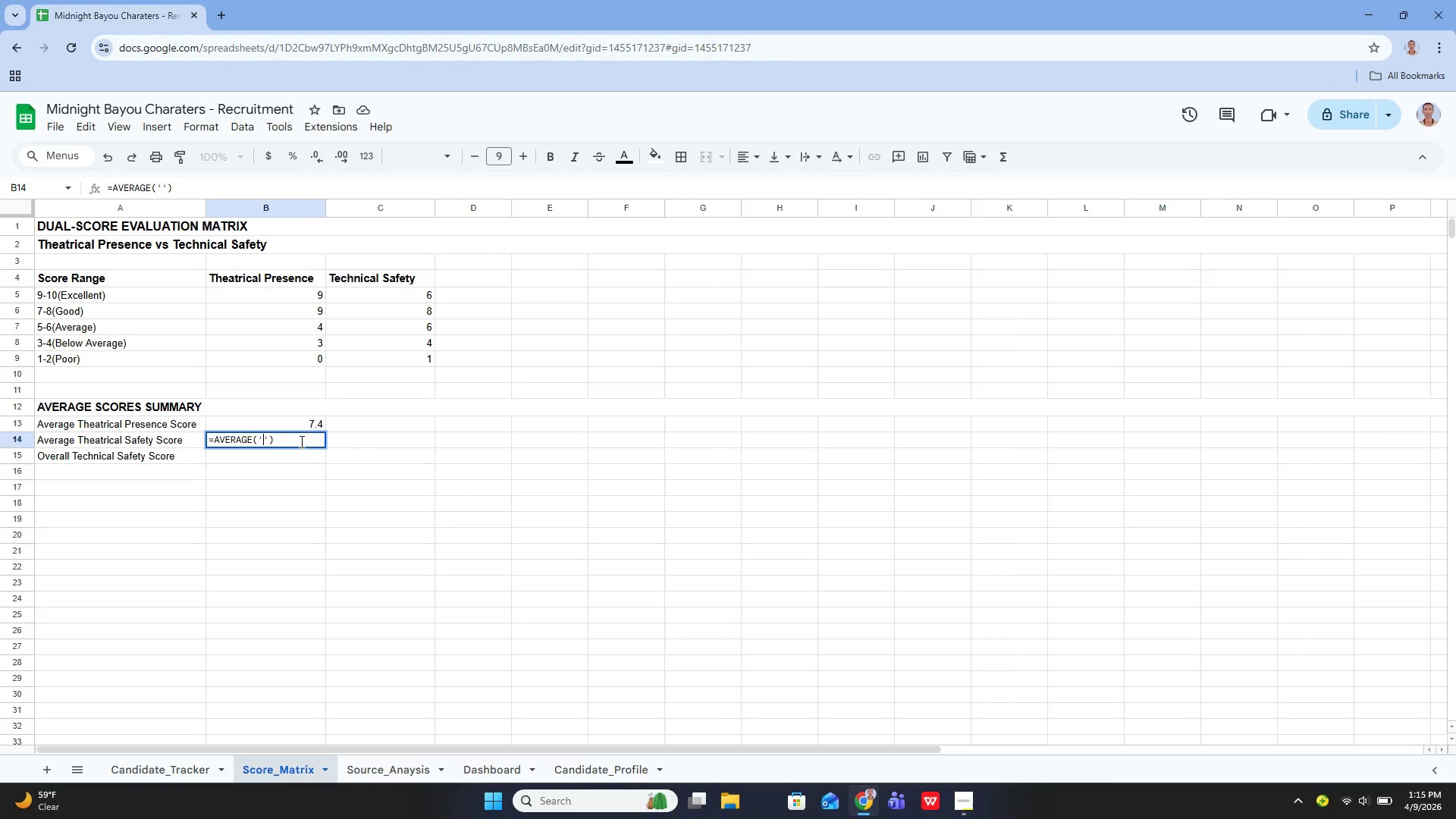 
type(cA)
key(Backspace)
key(Backspace)
type(Candidate_Tracker)
 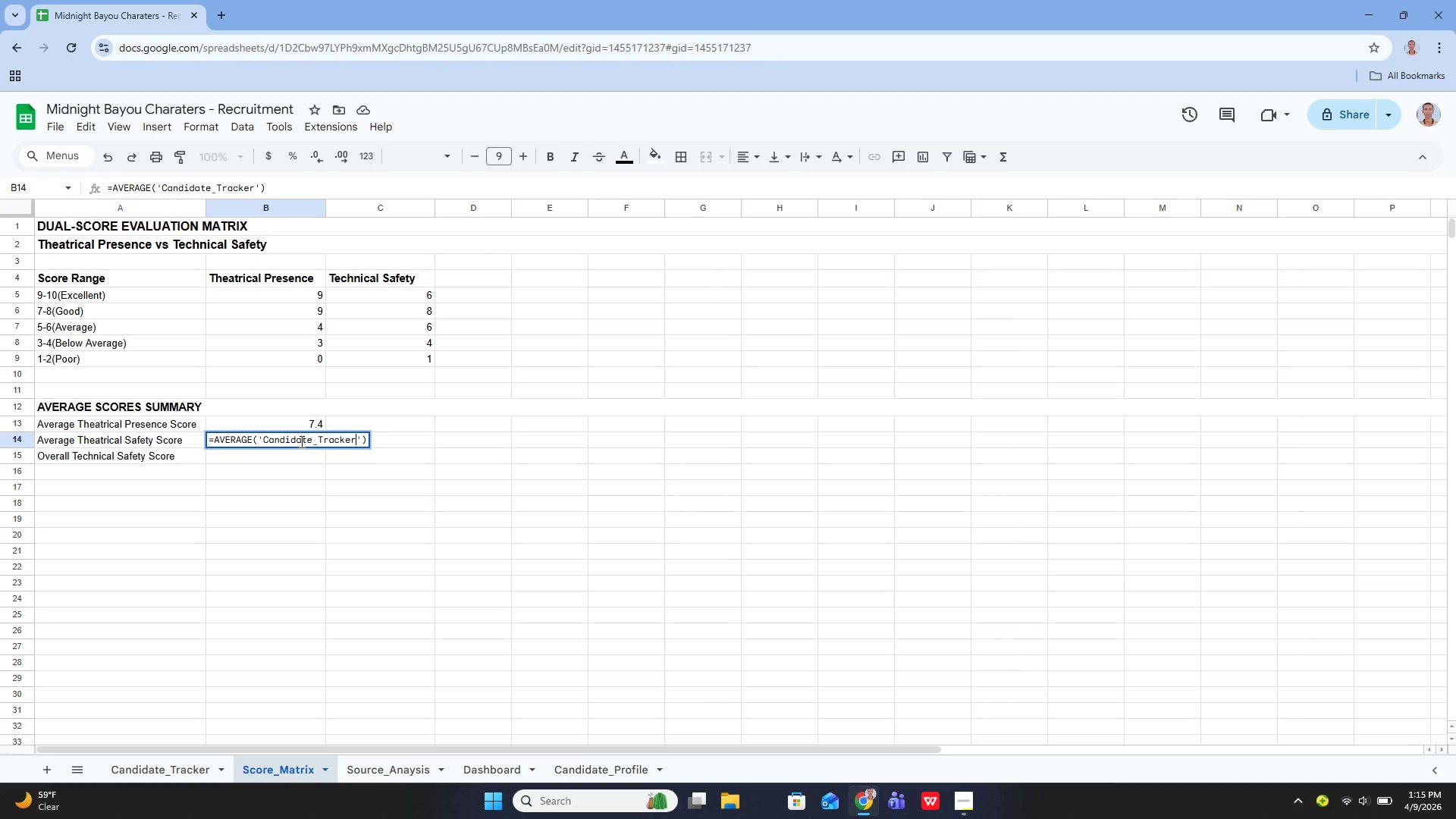 
key(ArrowRight)
 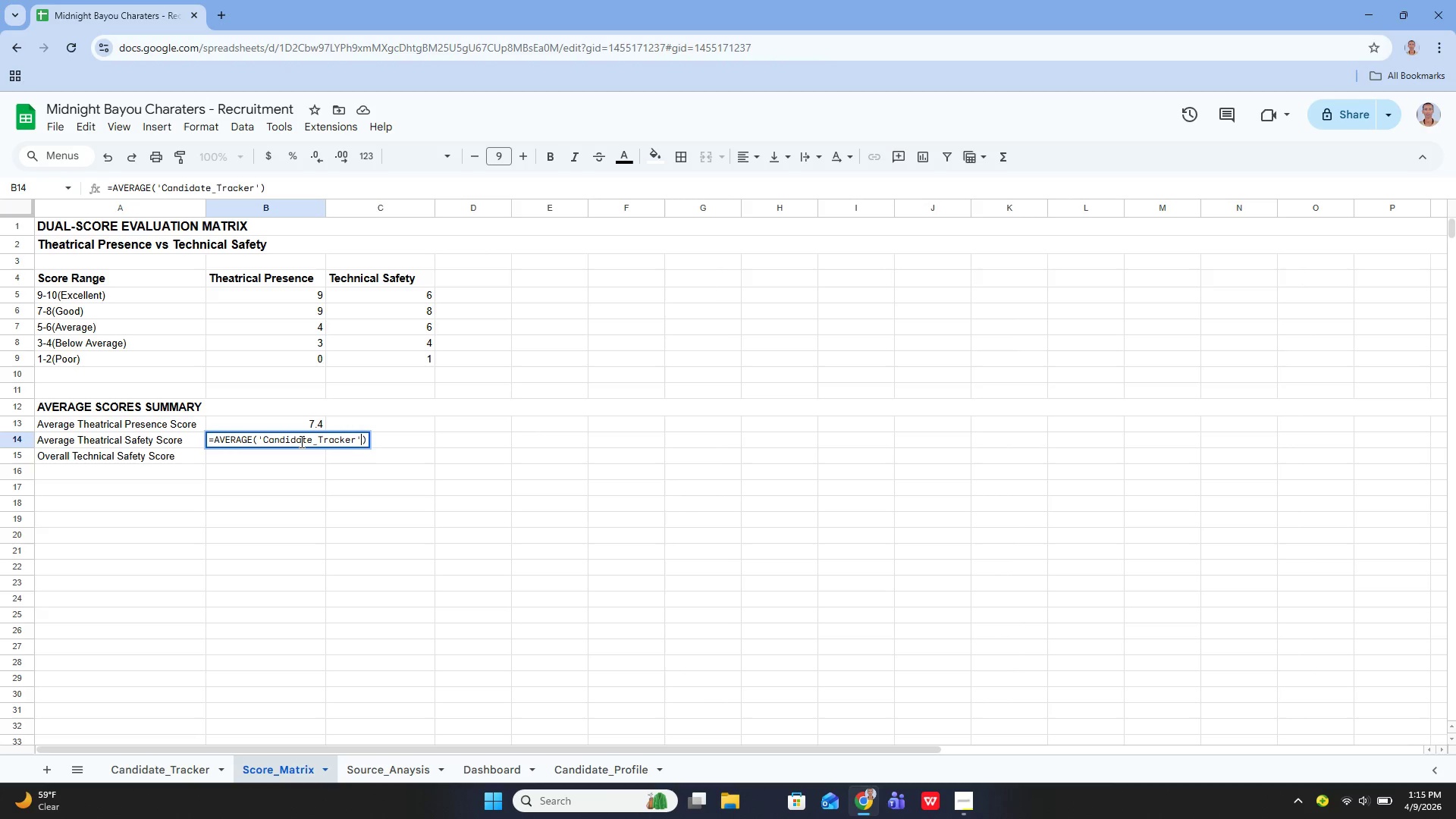 
type(!F5")
key(Backspace)
type(:F29)
 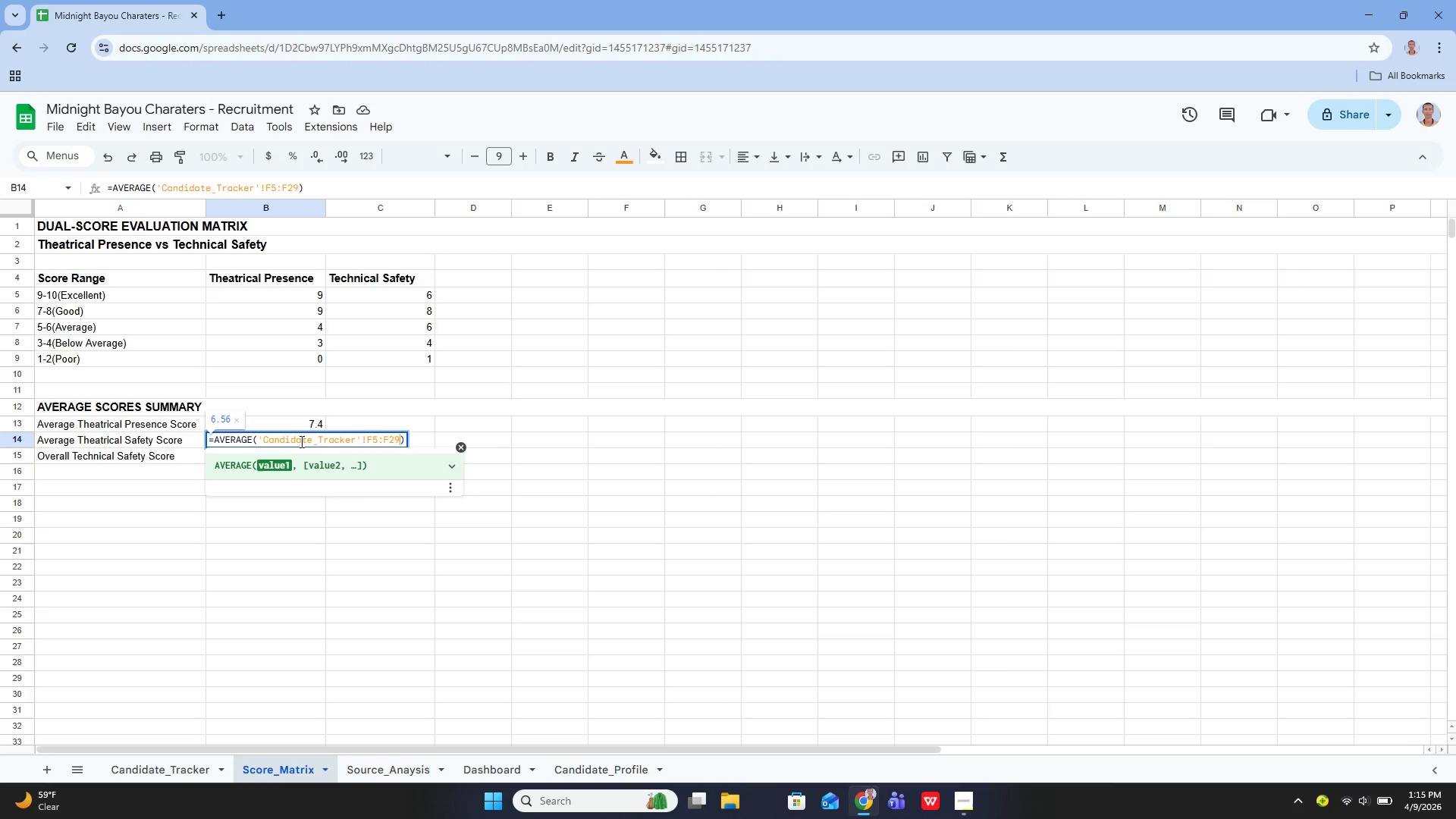 
key(Enter)
 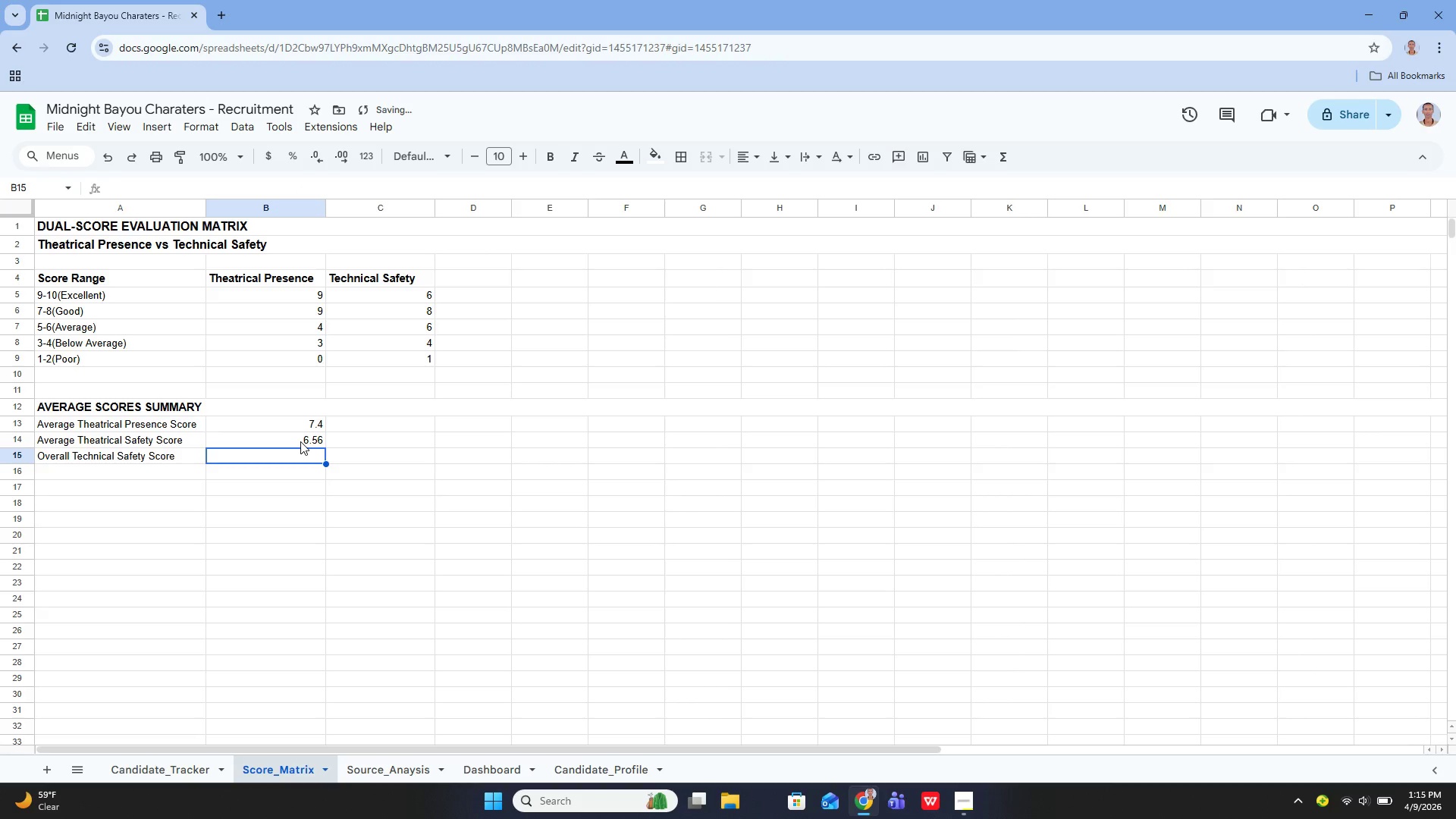 
key(Enter)
 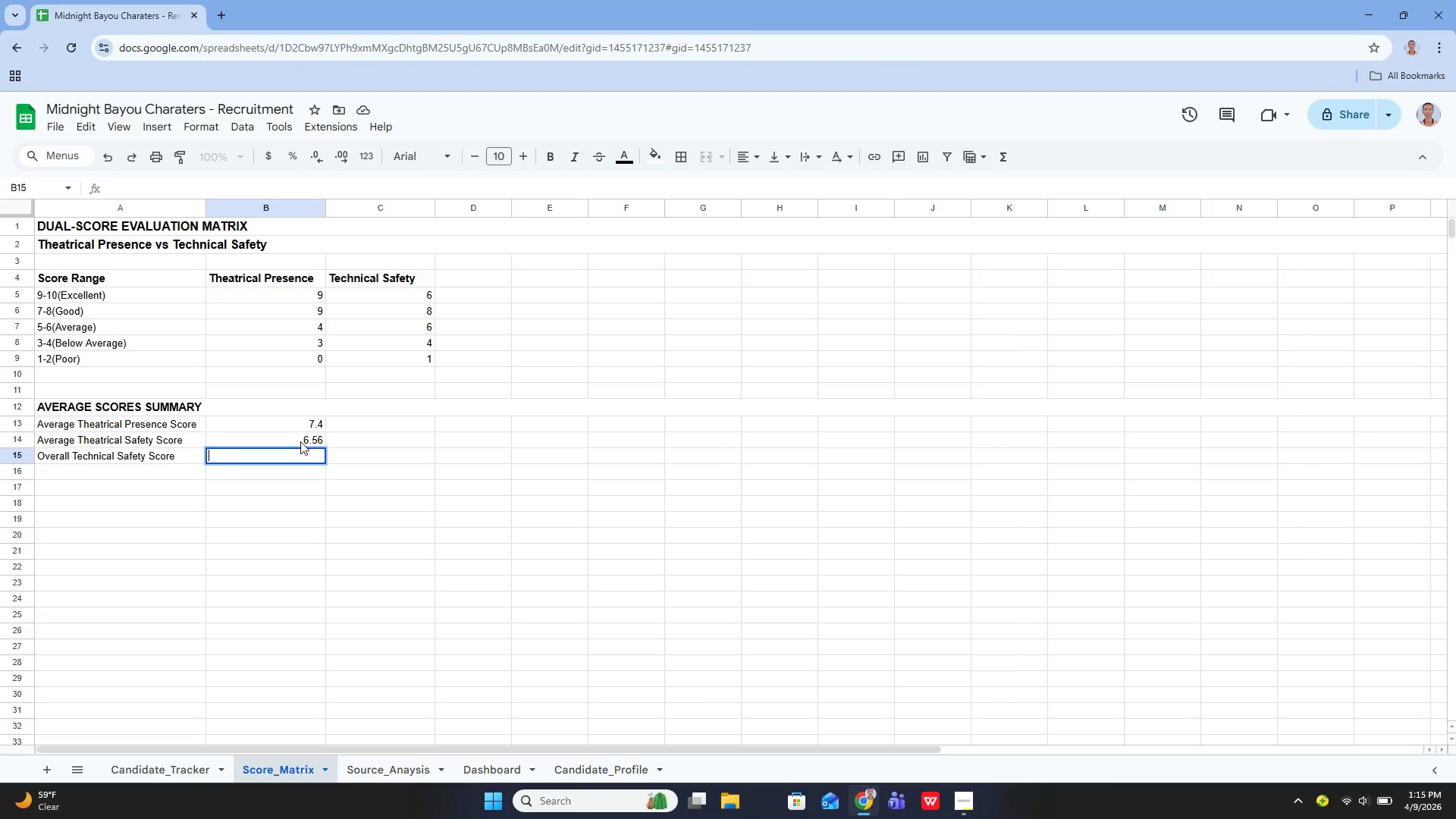 
wait(6.02)
 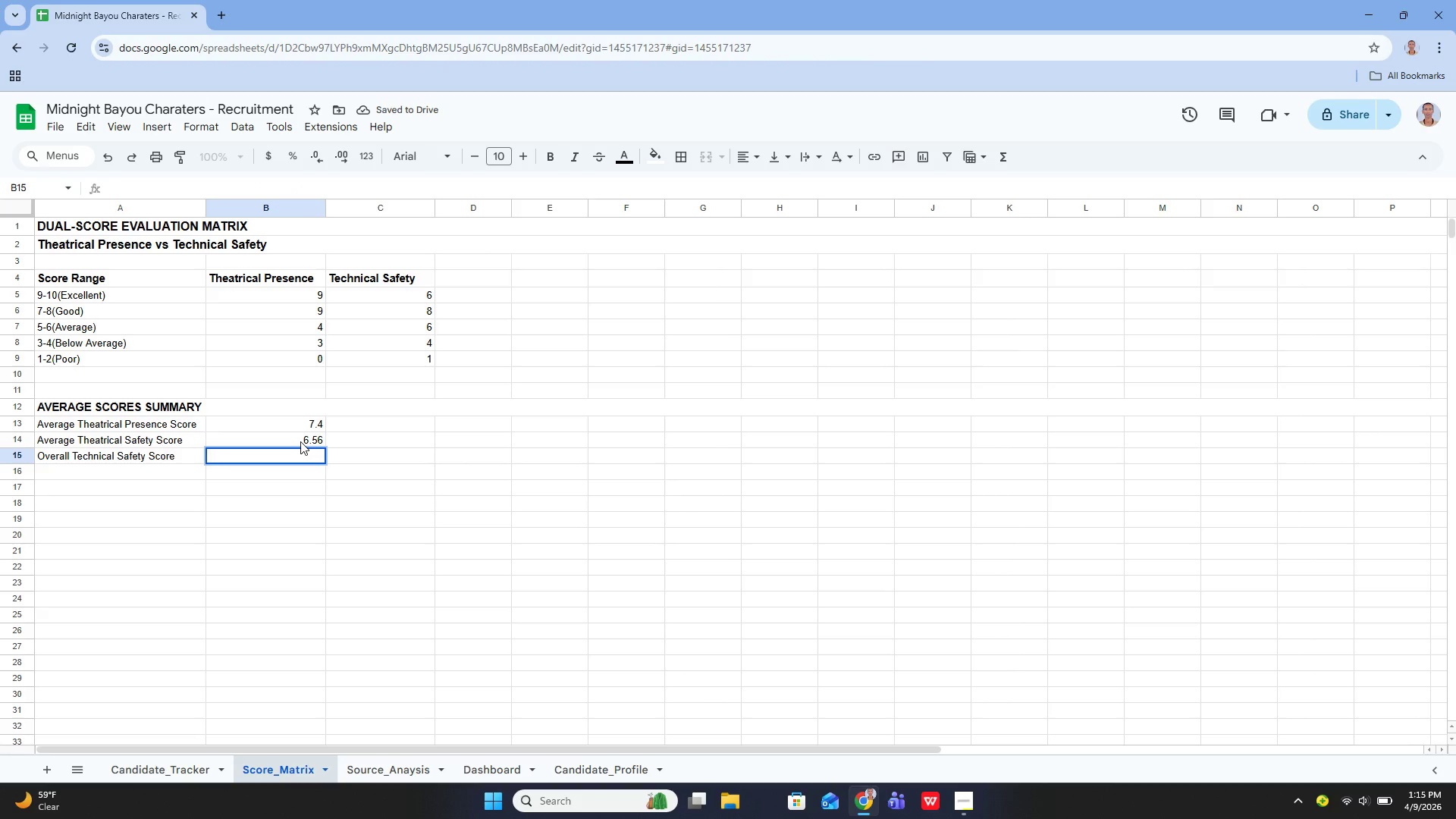 
left_click_drag(start_coordinate=[197, 774], to_coordinate=[190, 772])
 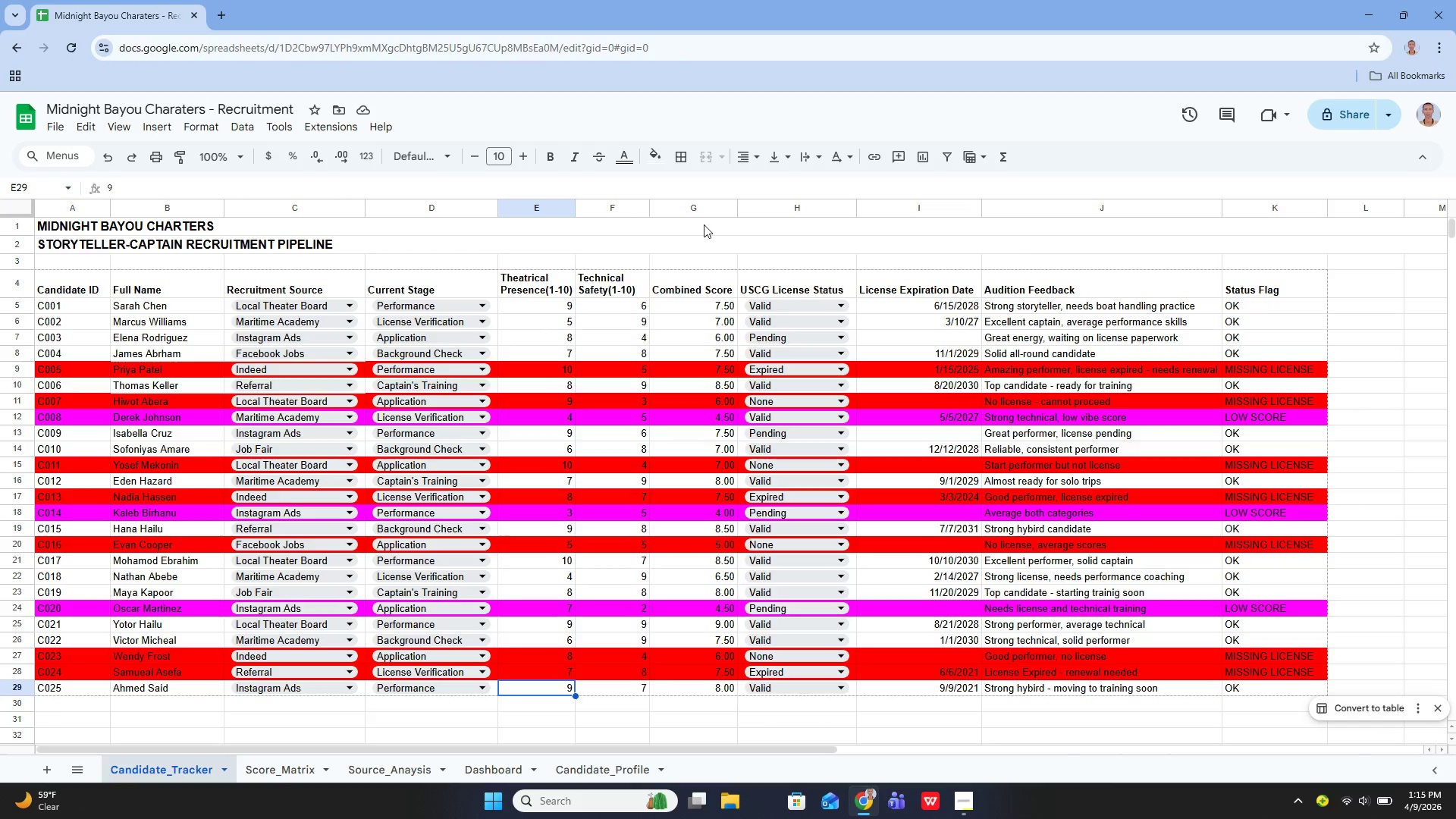 
left_click([704, 294])
 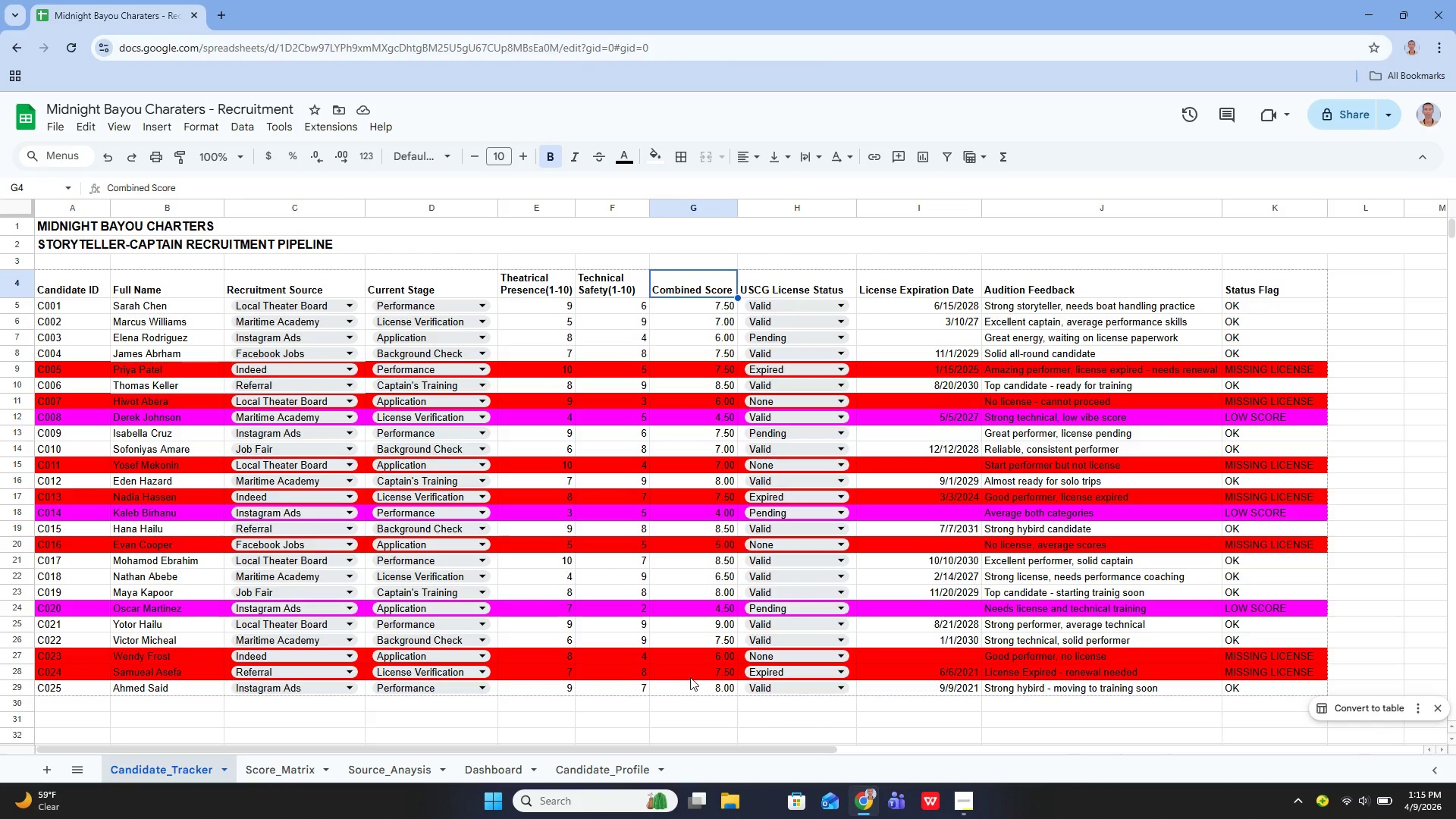 
left_click_drag(start_coordinate=[689, 685], to_coordinate=[691, 681])
 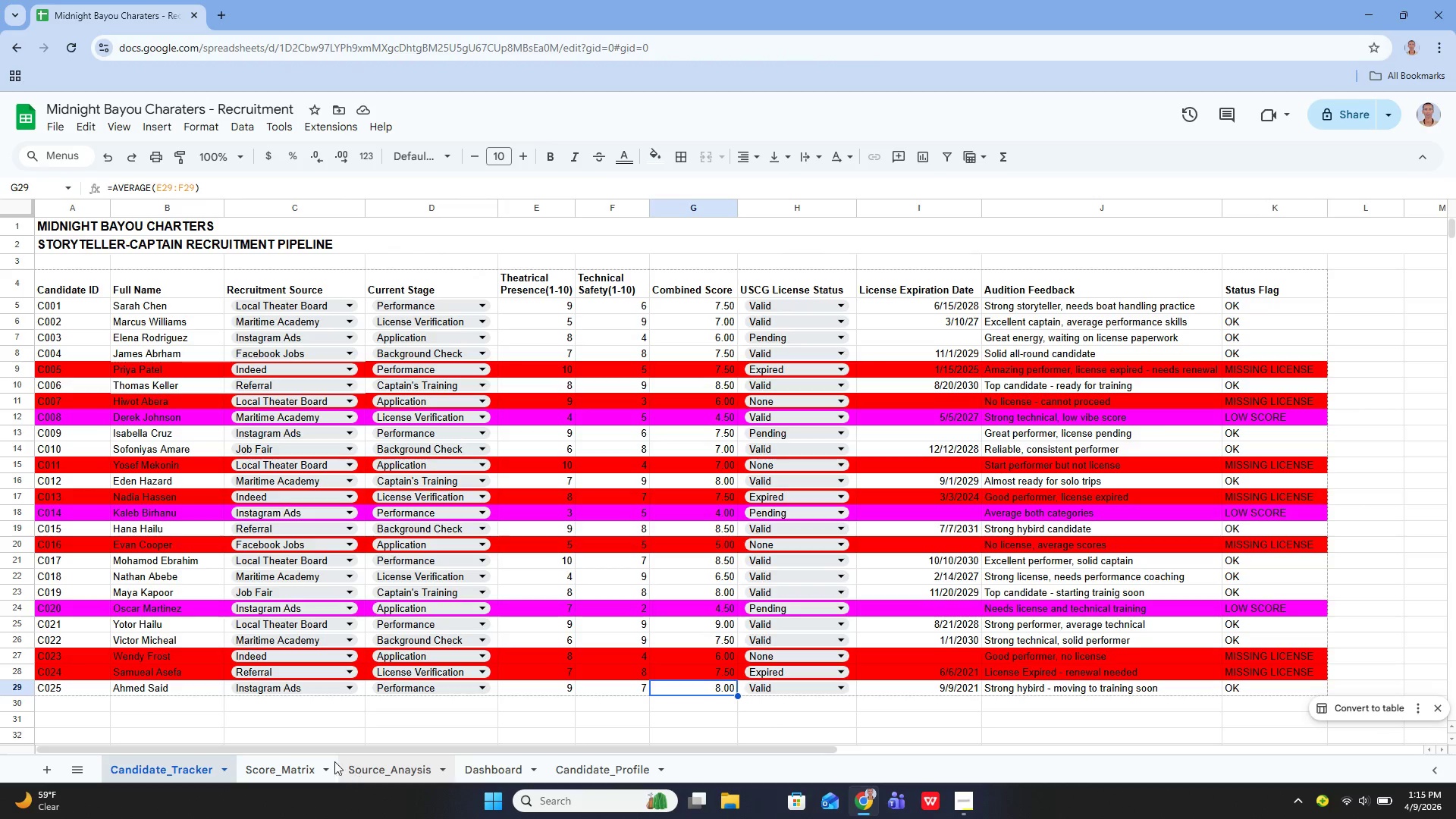 
left_click([296, 764])
 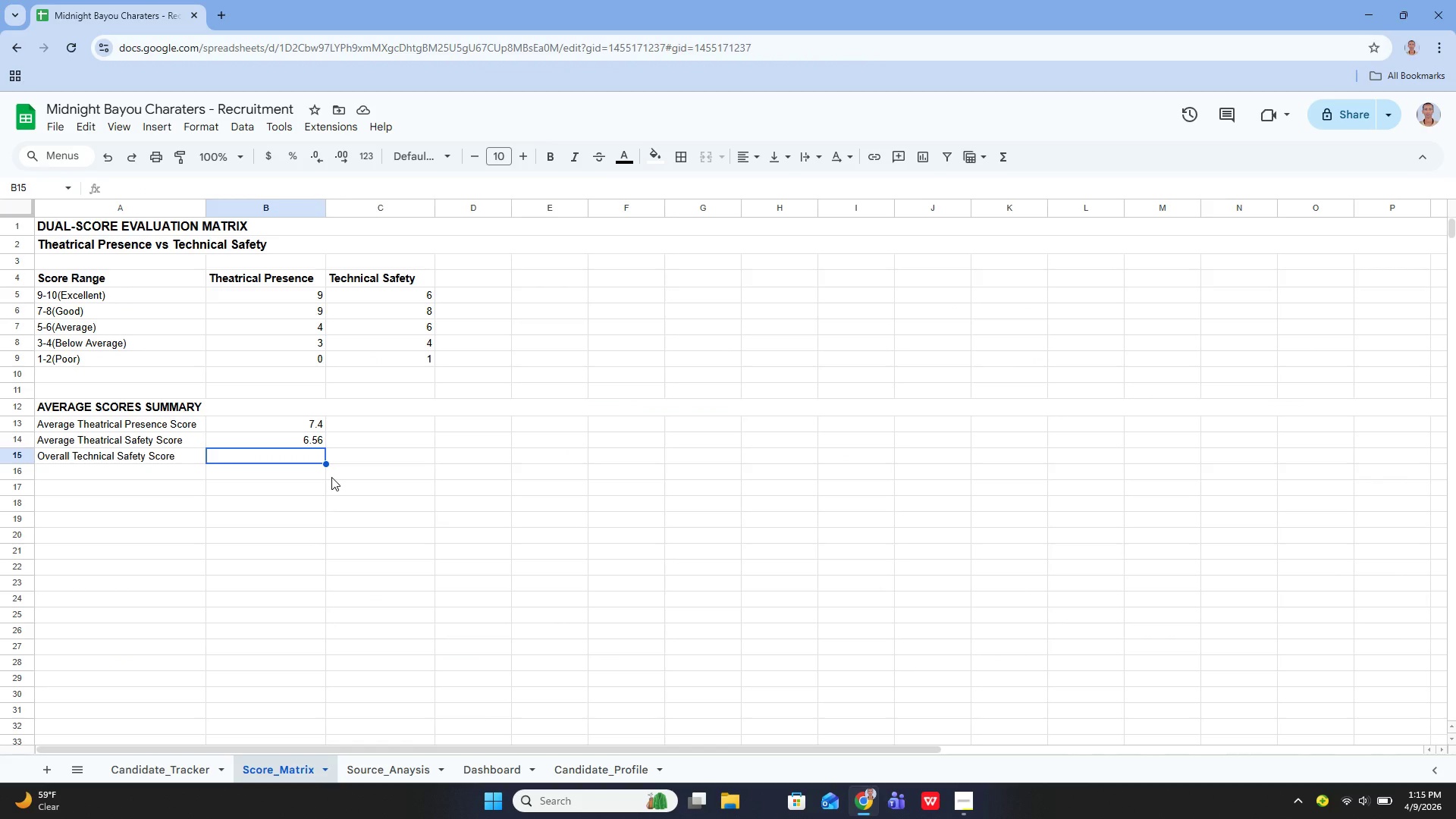 
key(Enter)
 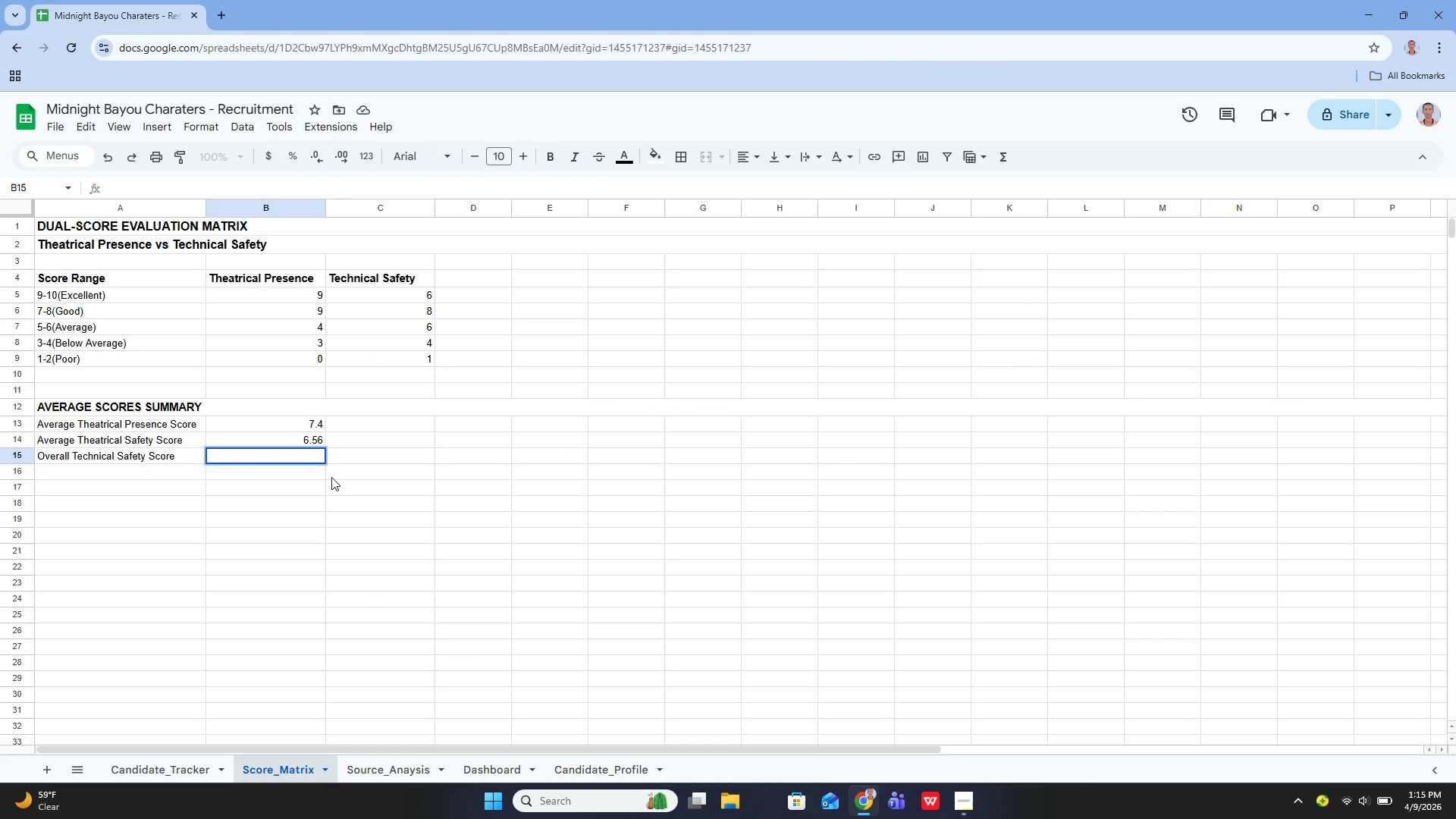 
type(E)
key(Backspace)
type(=AVERA)
 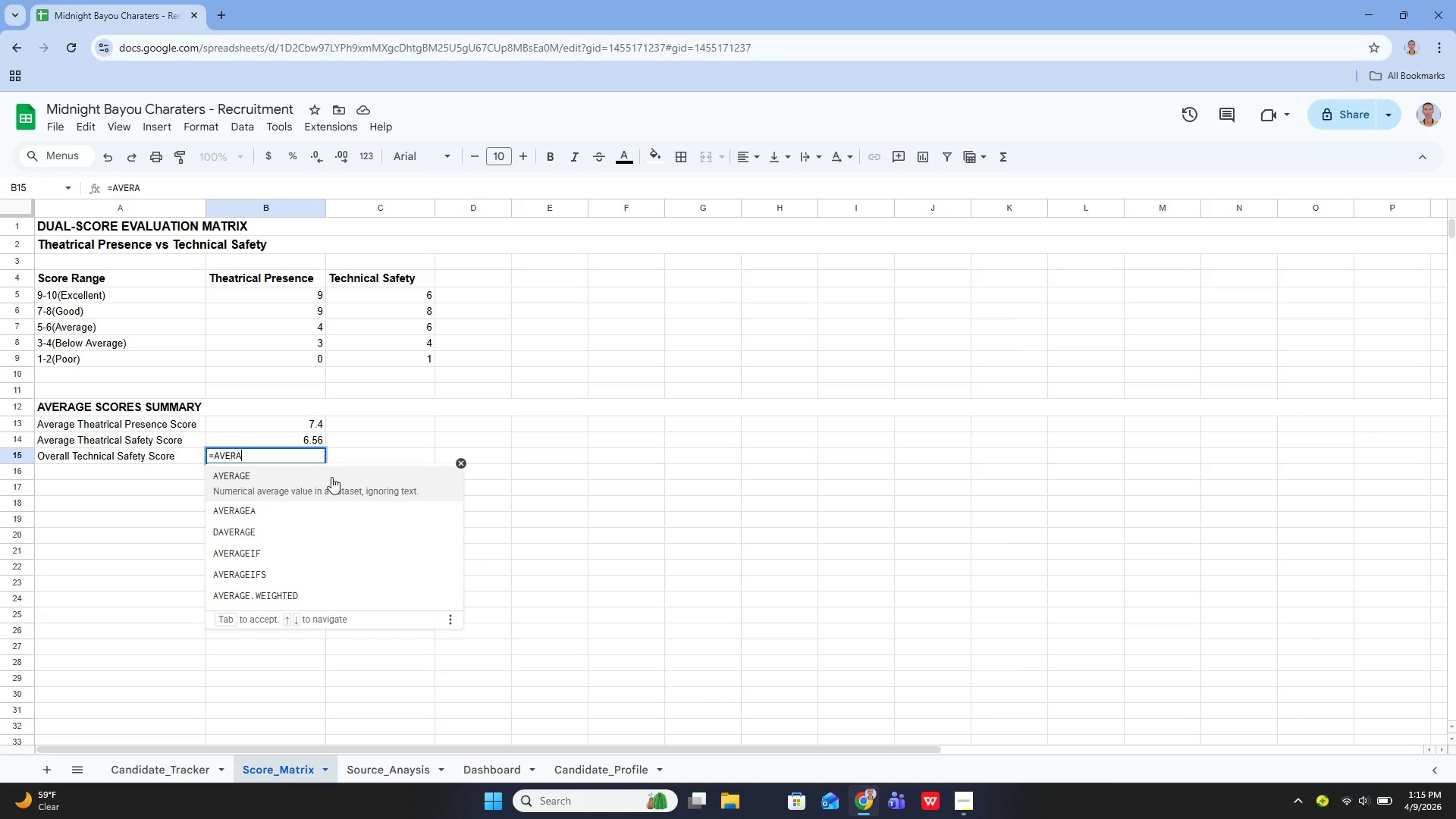 
key(Enter)
 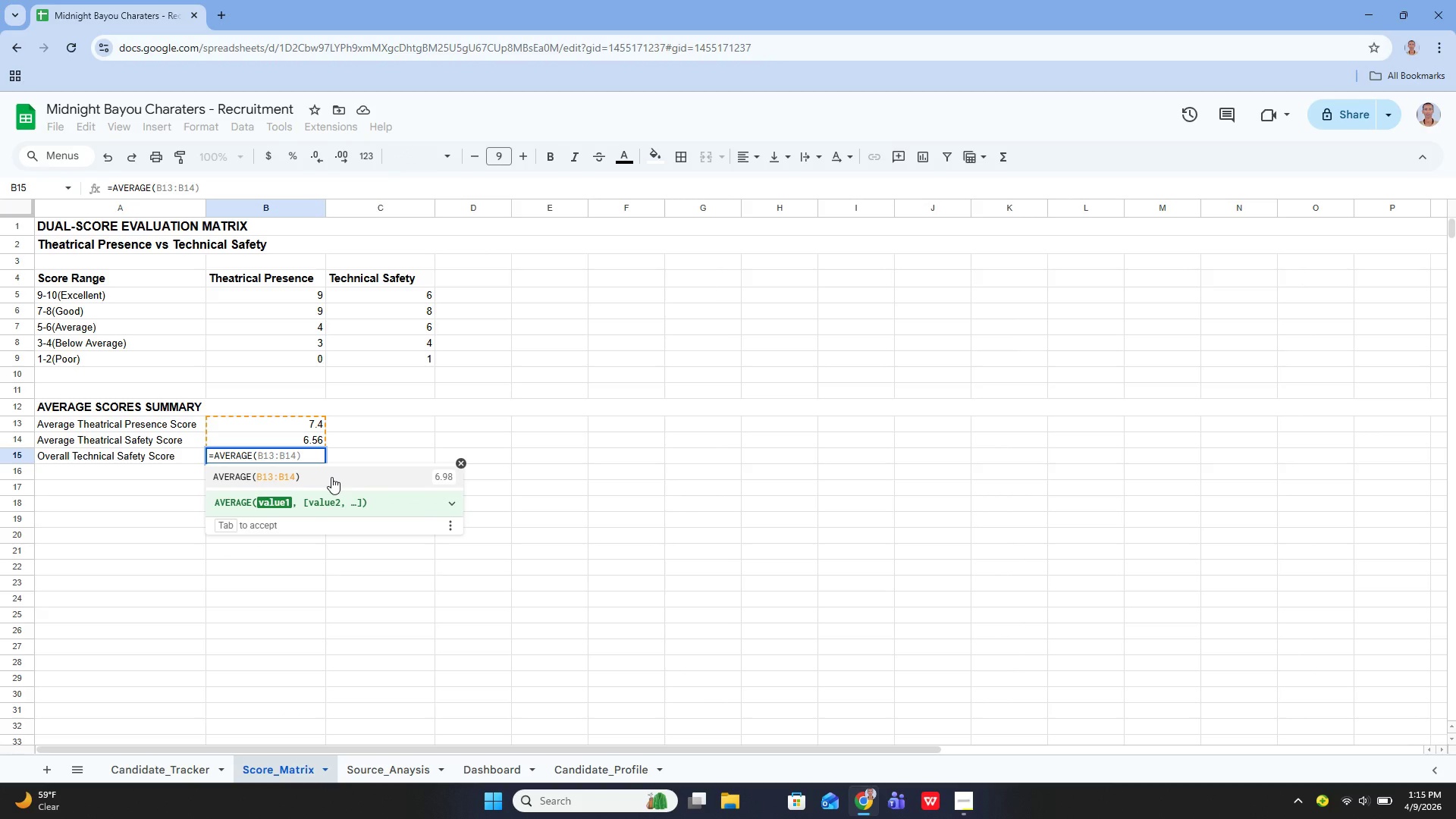 
type(())
 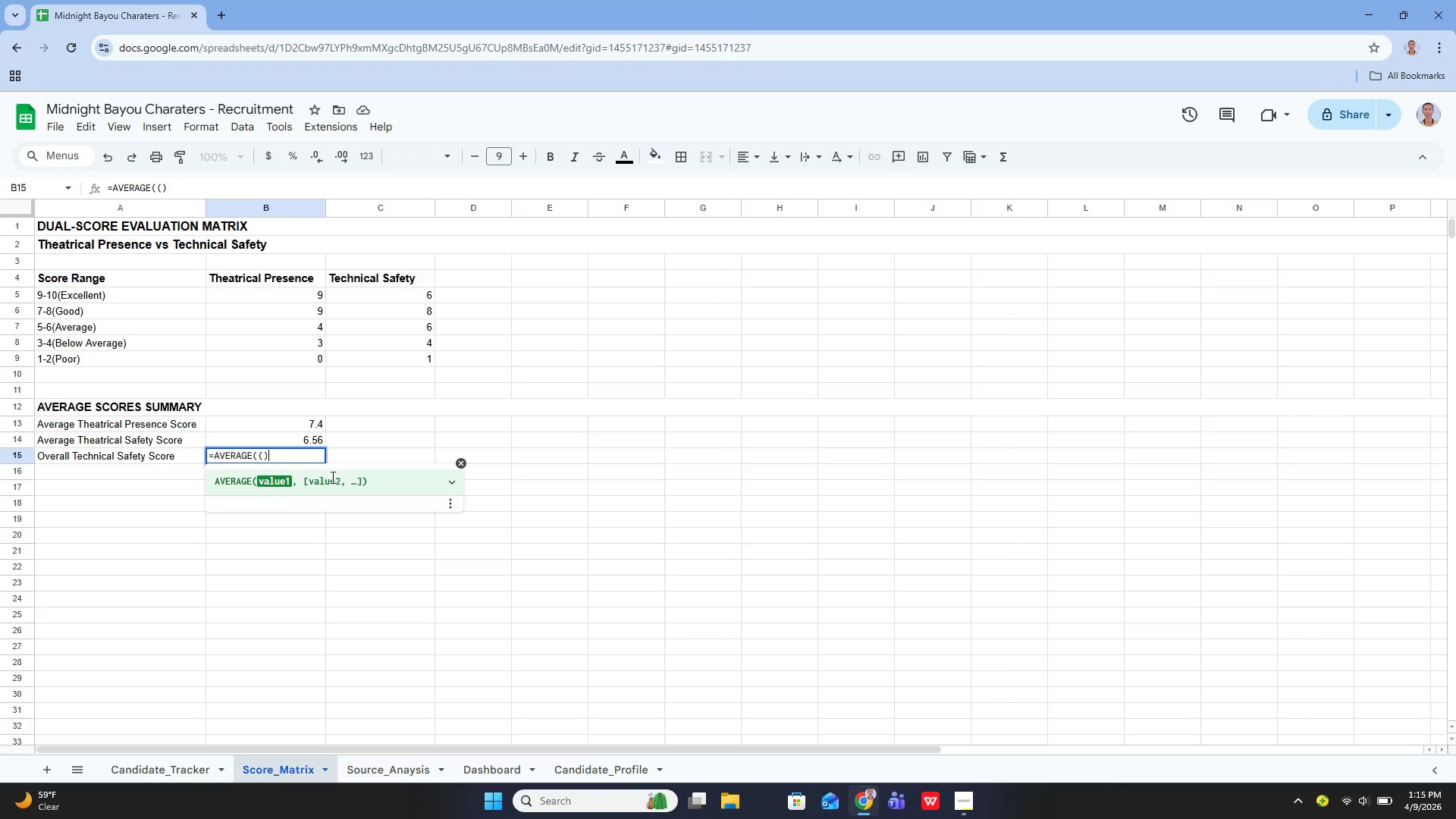 
key(ArrowLeft)
 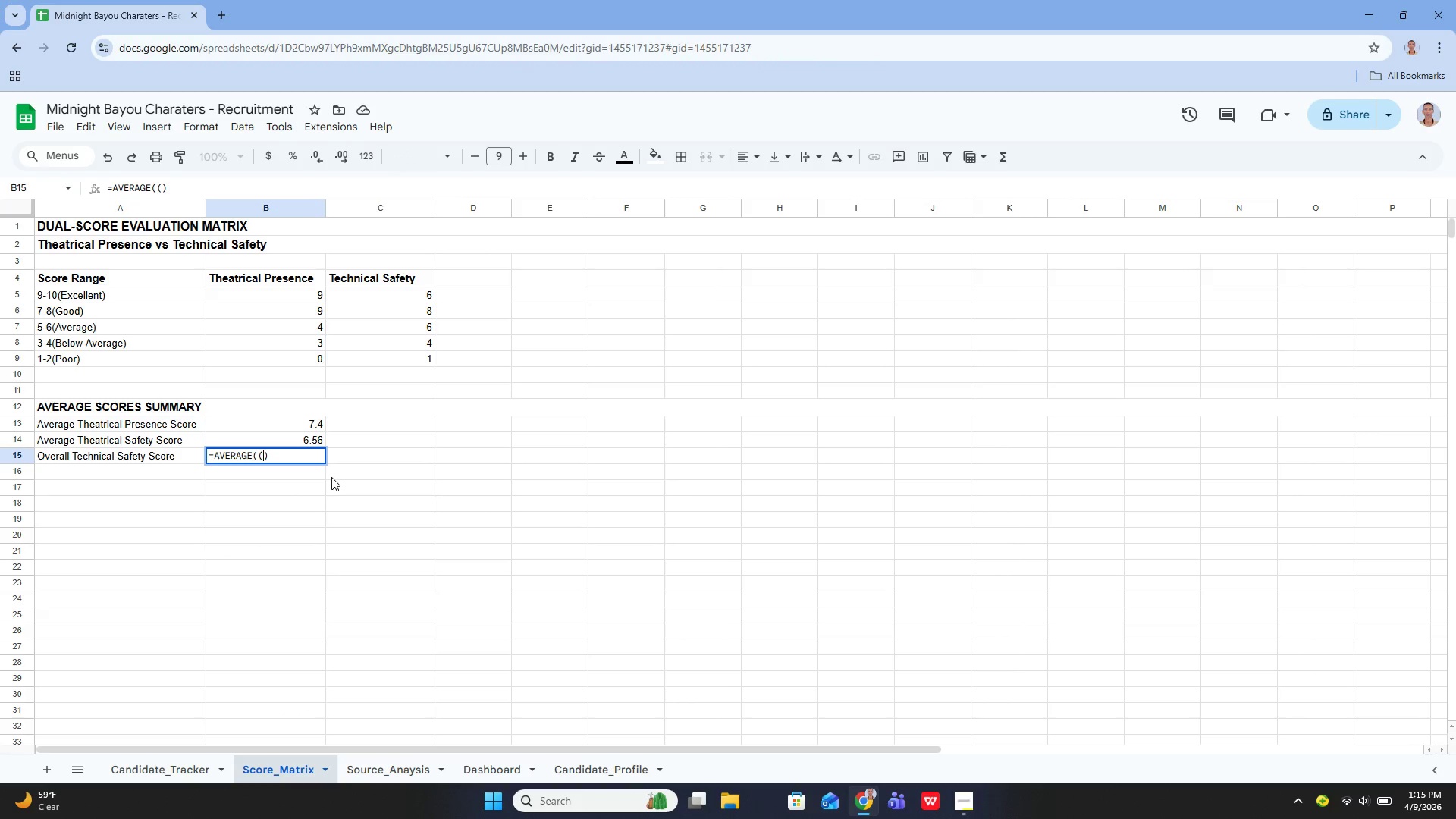 
key(Quote)
 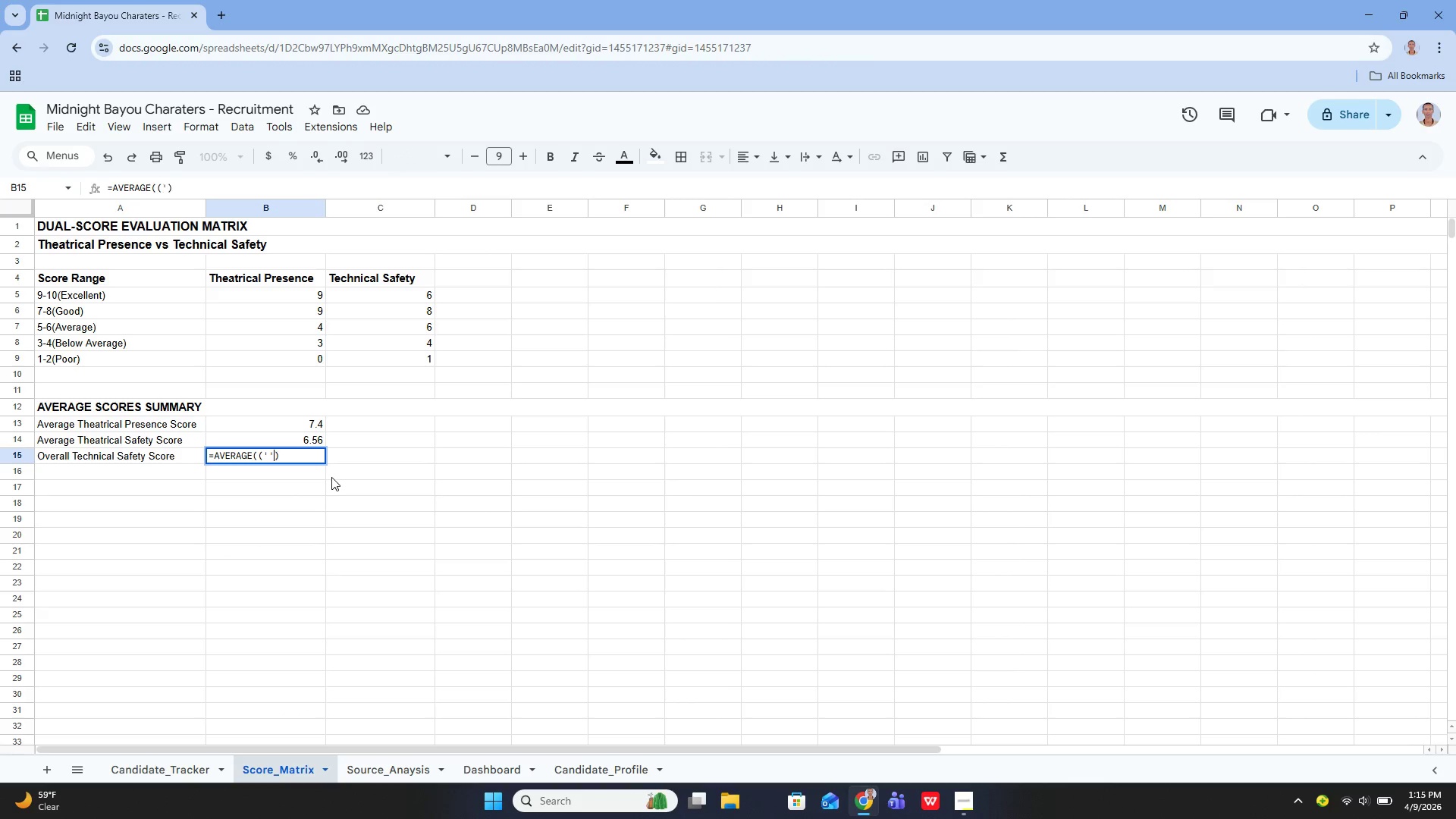 
key(Quote)
 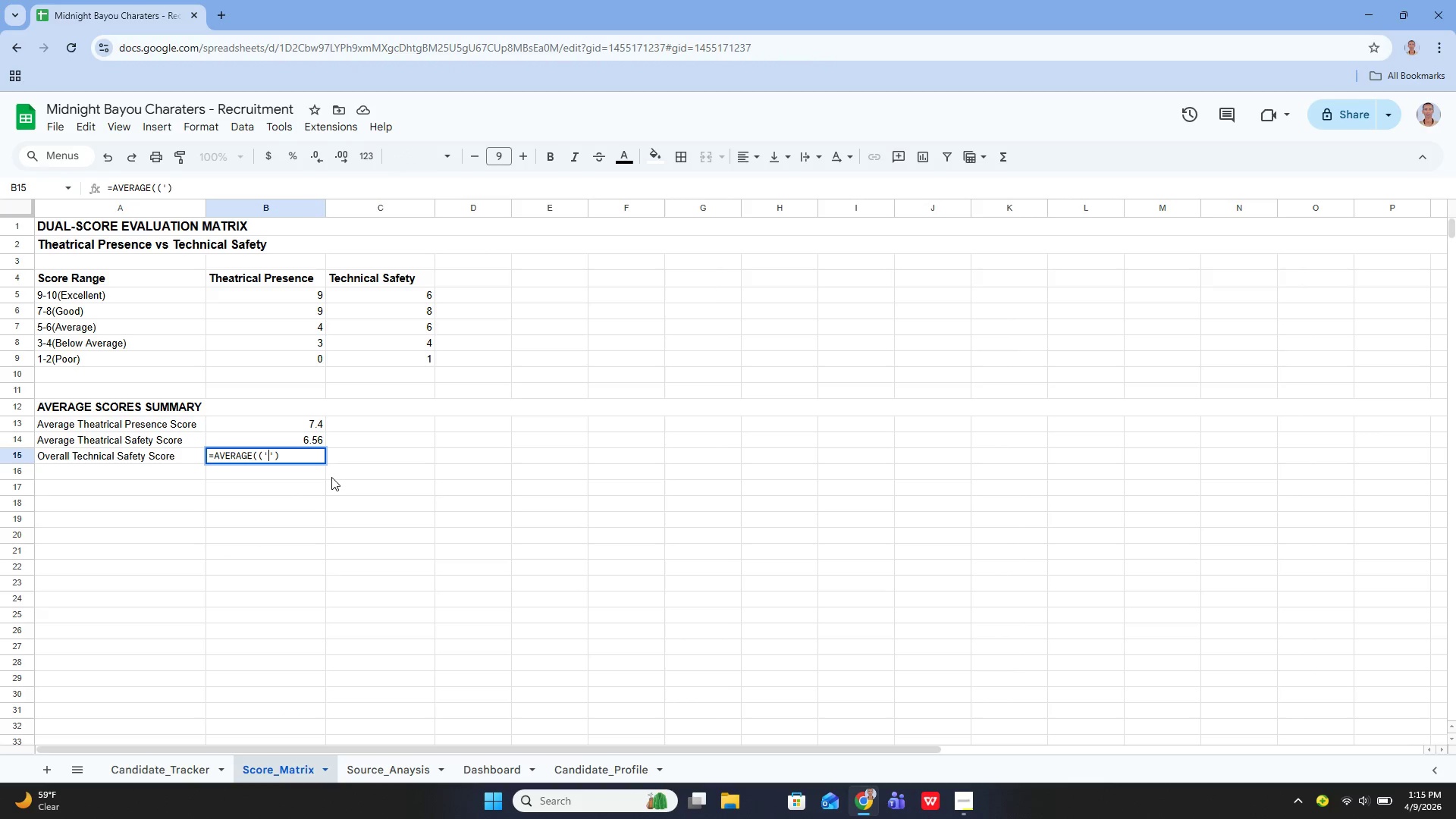 
key(ArrowLeft)
 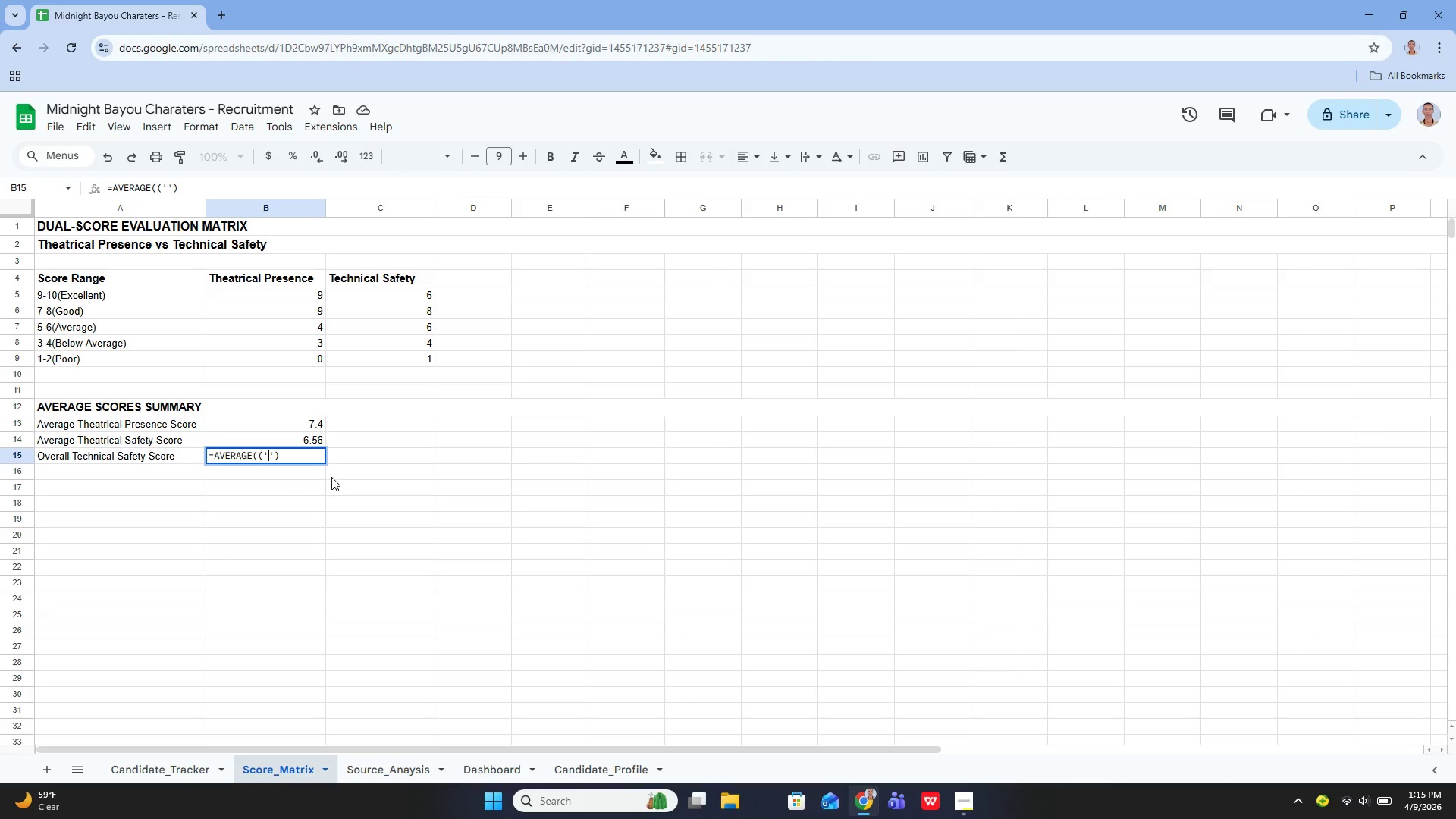 
type(Candidate_Tracker)
 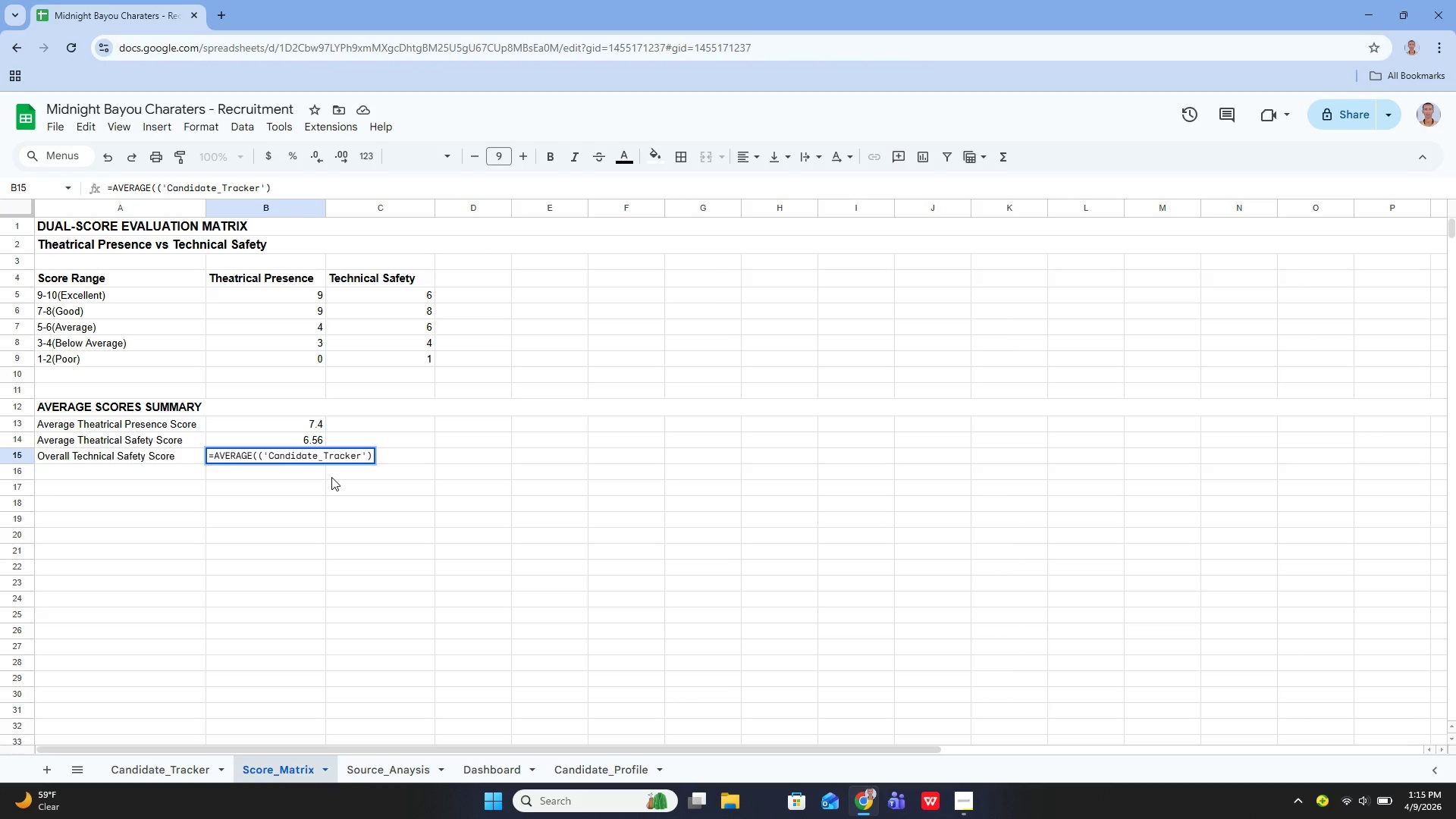 
key(ArrowRight)
 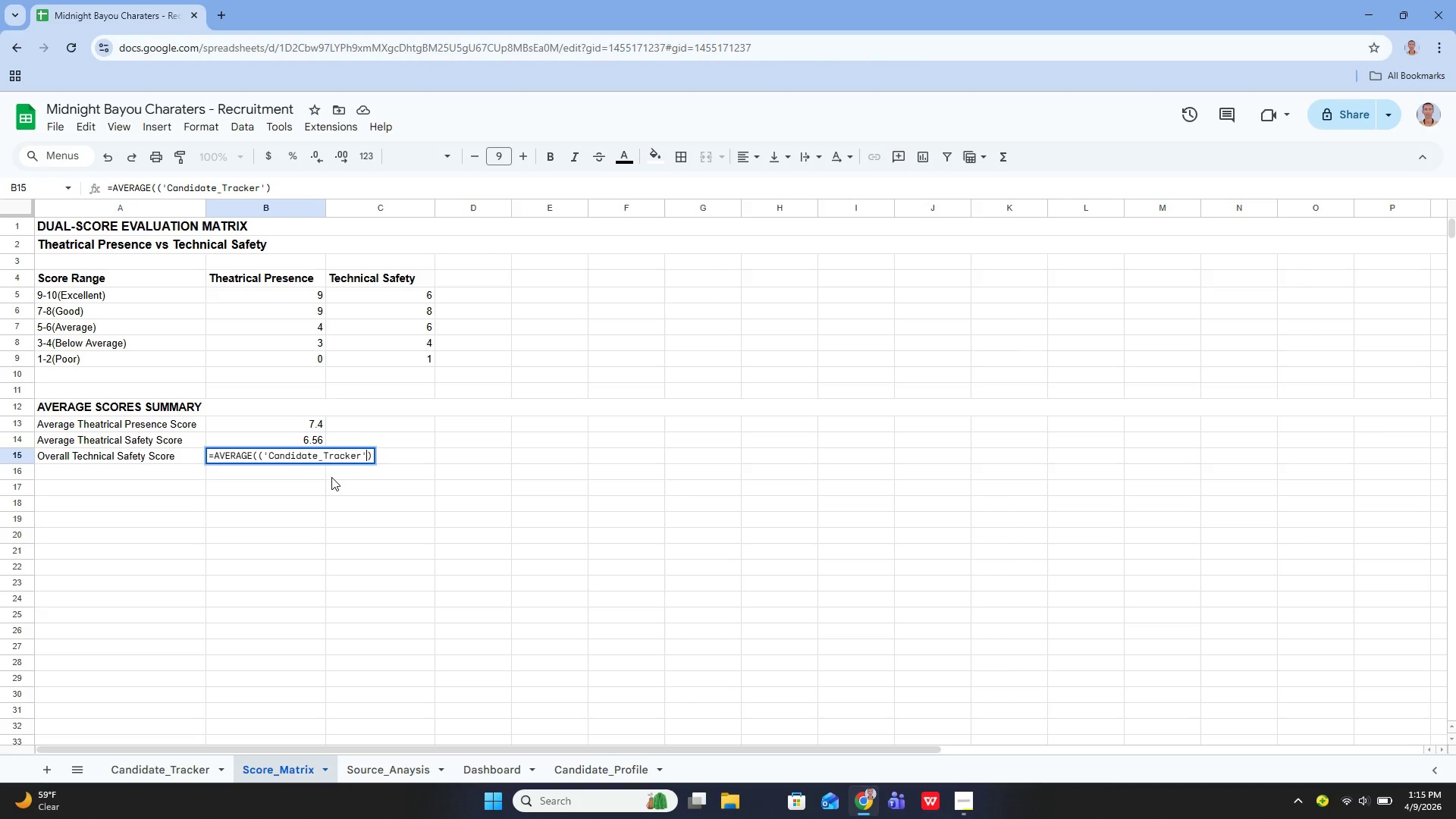 
key(Shift+1)
 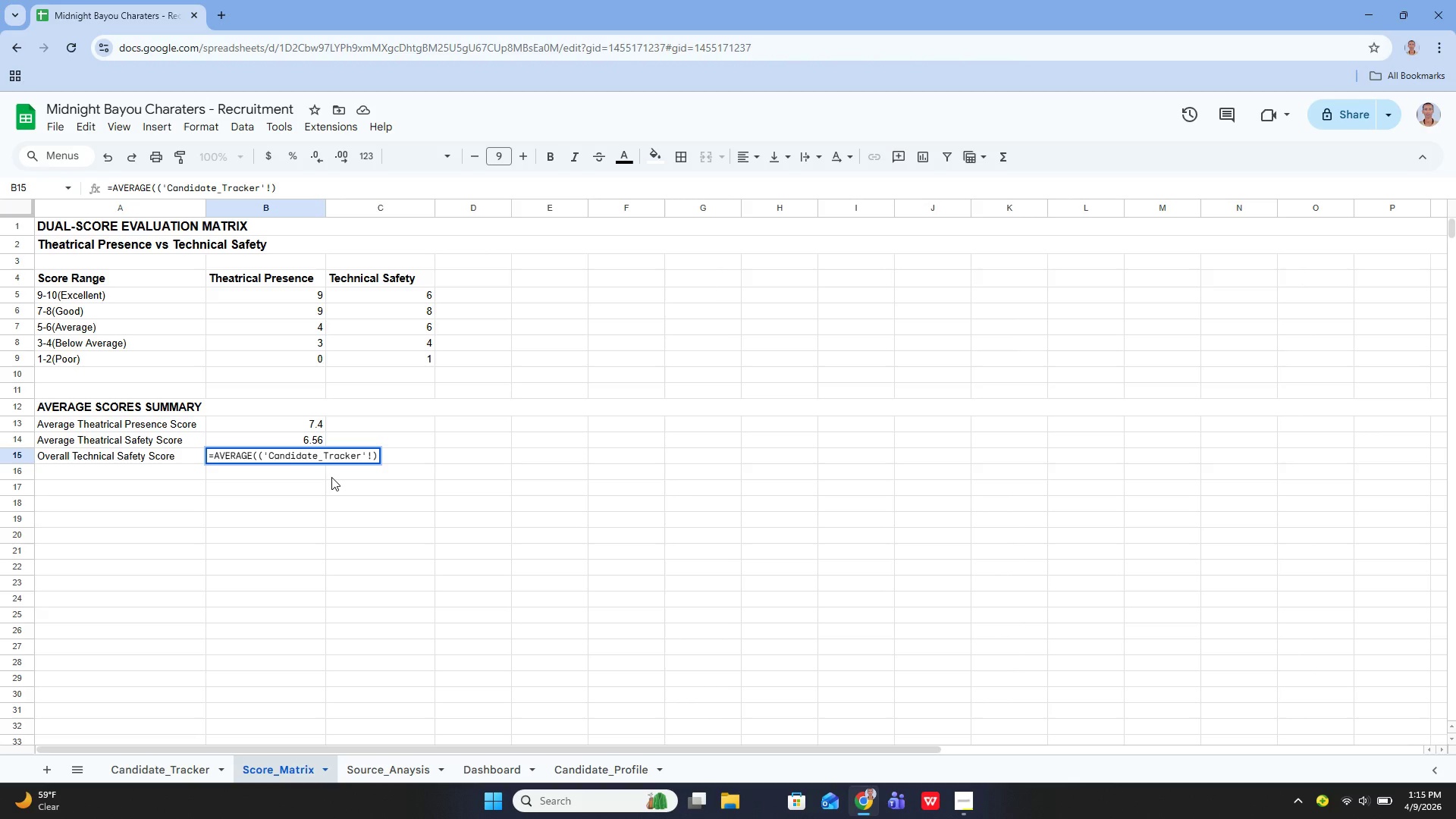 
type(G5:G29)
 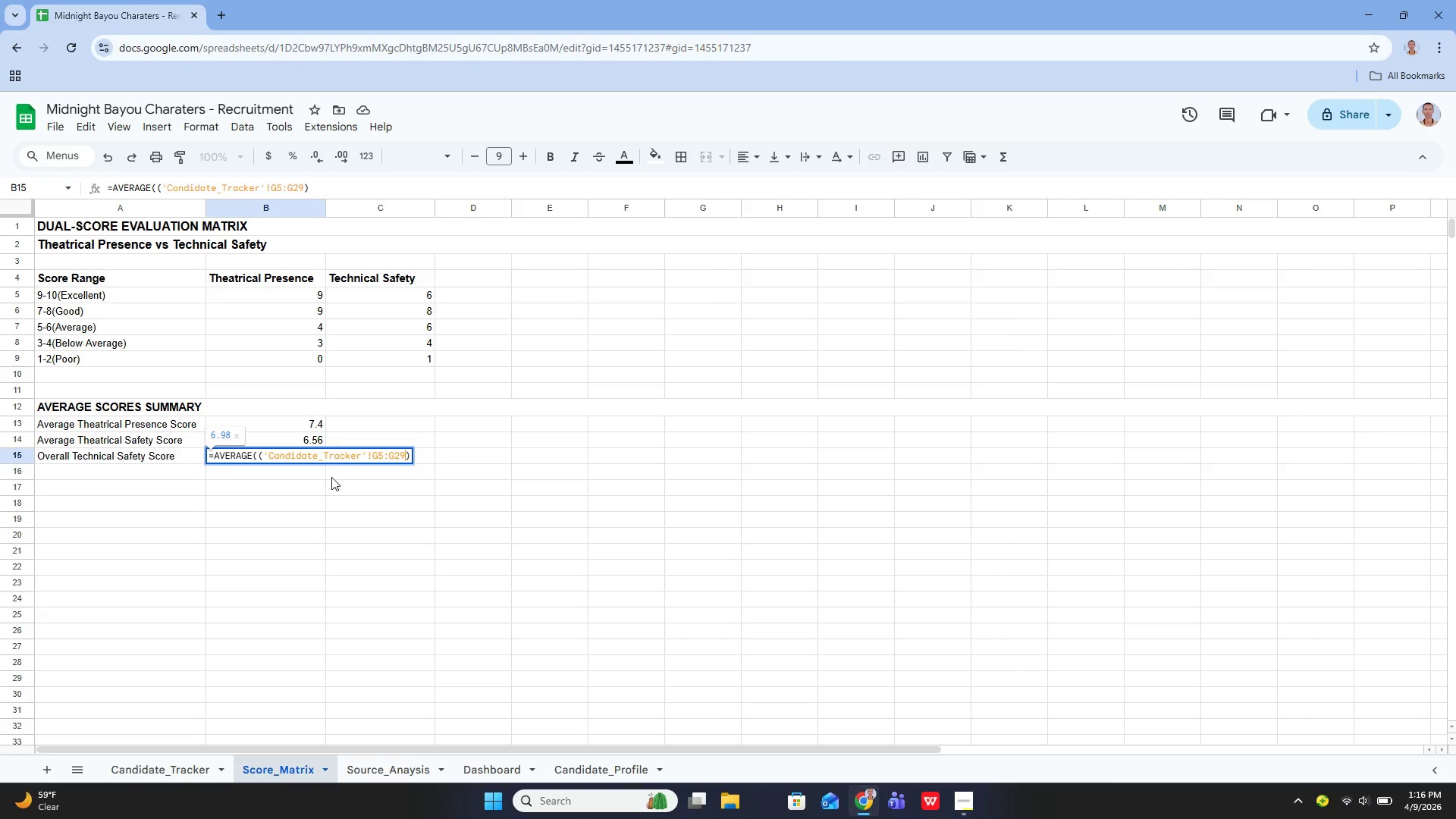 
key(Enter)
 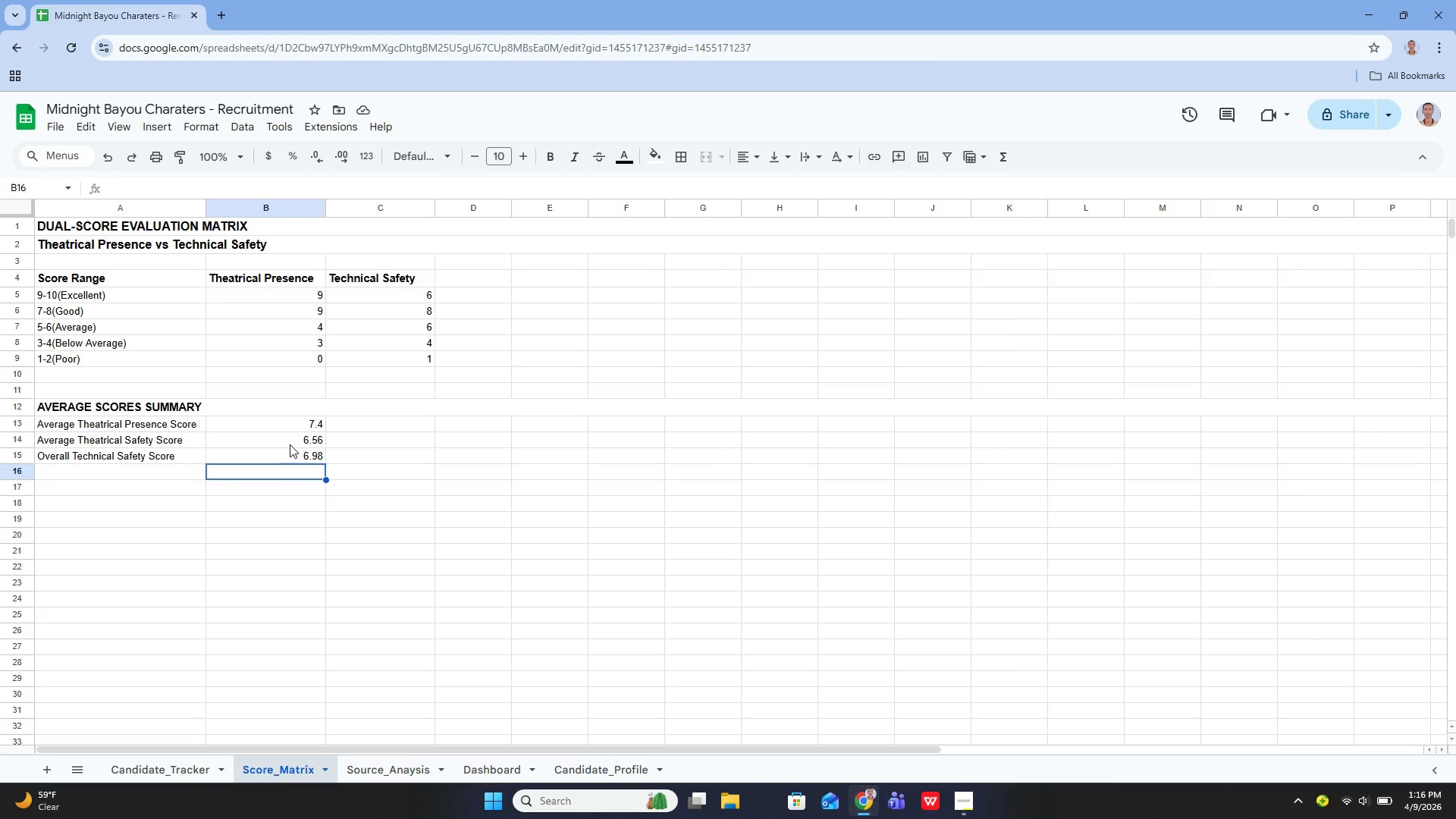 
wait(14.39)
 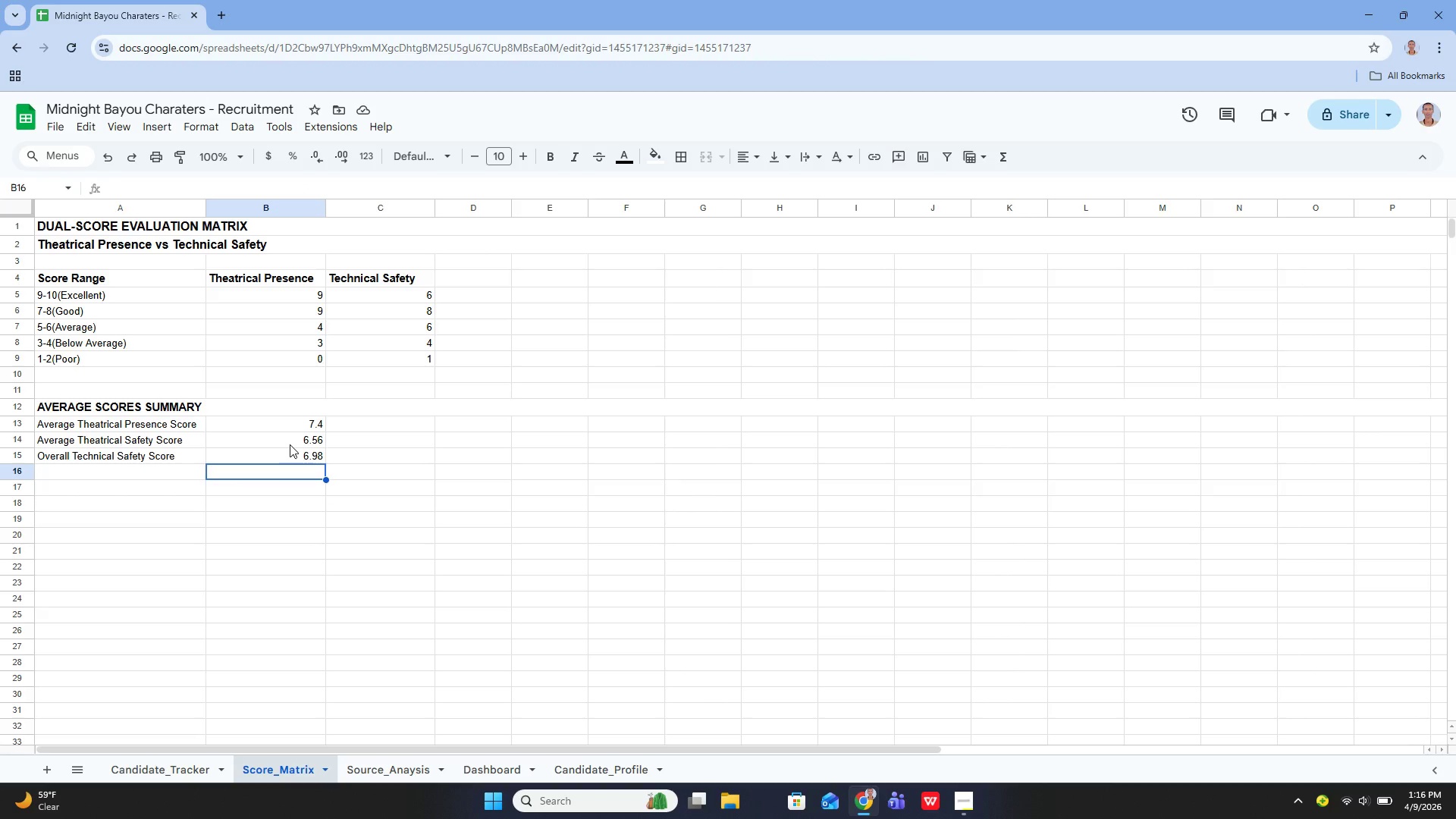 
left_click([969, 810])